 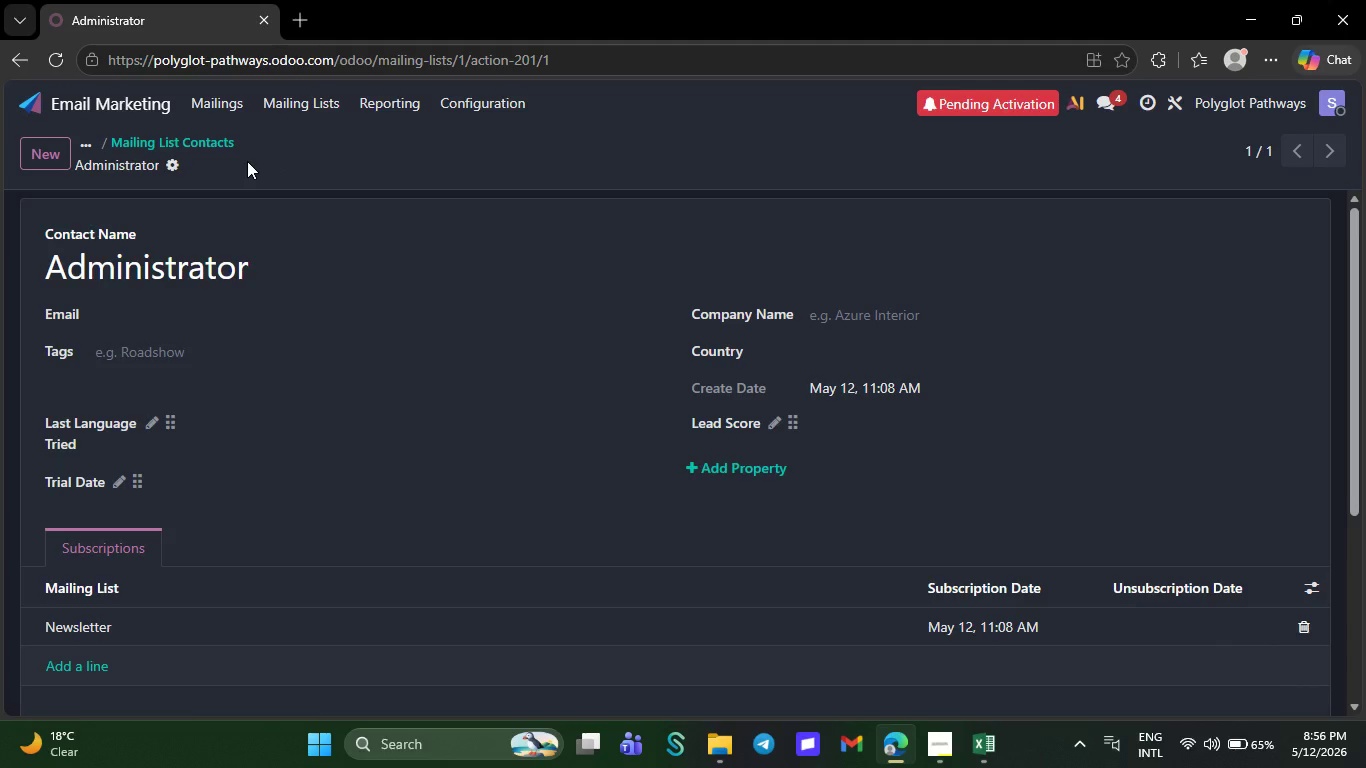 
left_click([303, 105])
 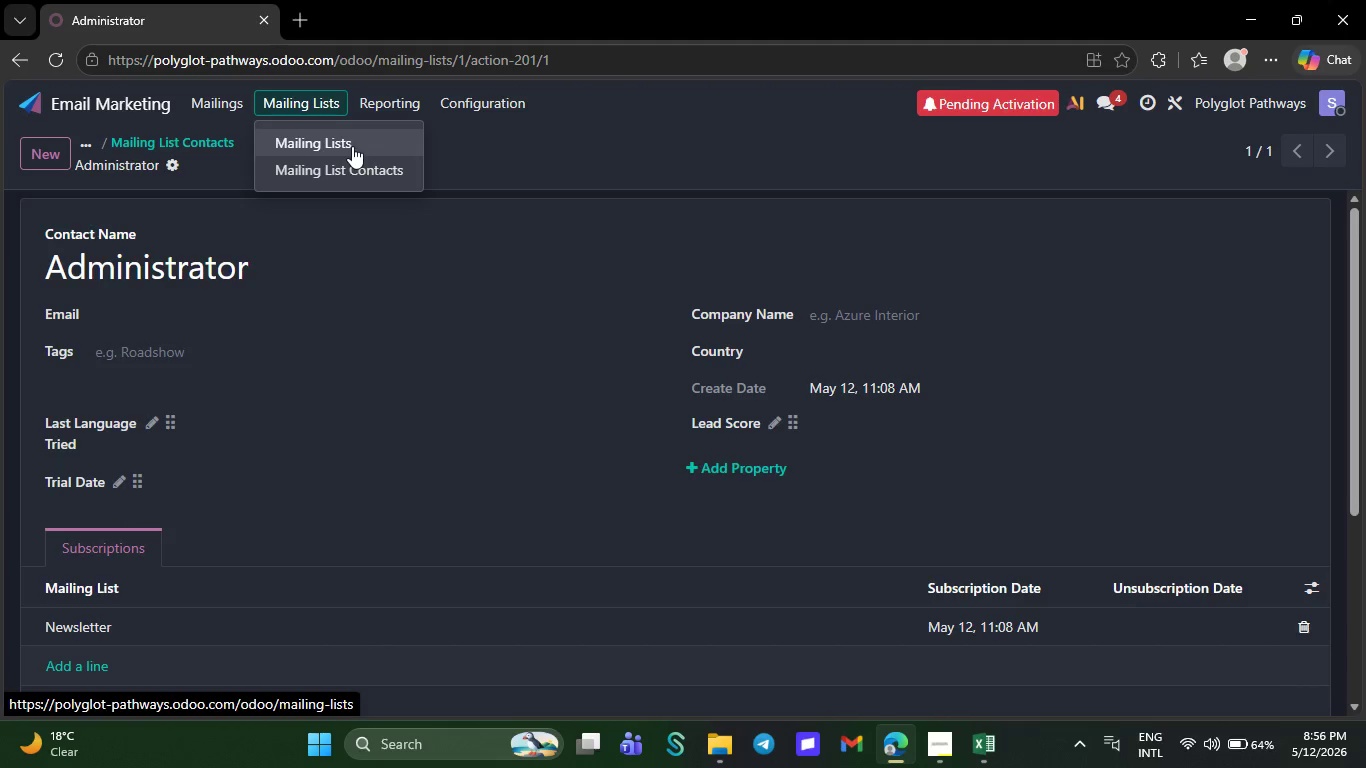 
left_click([352, 146])
 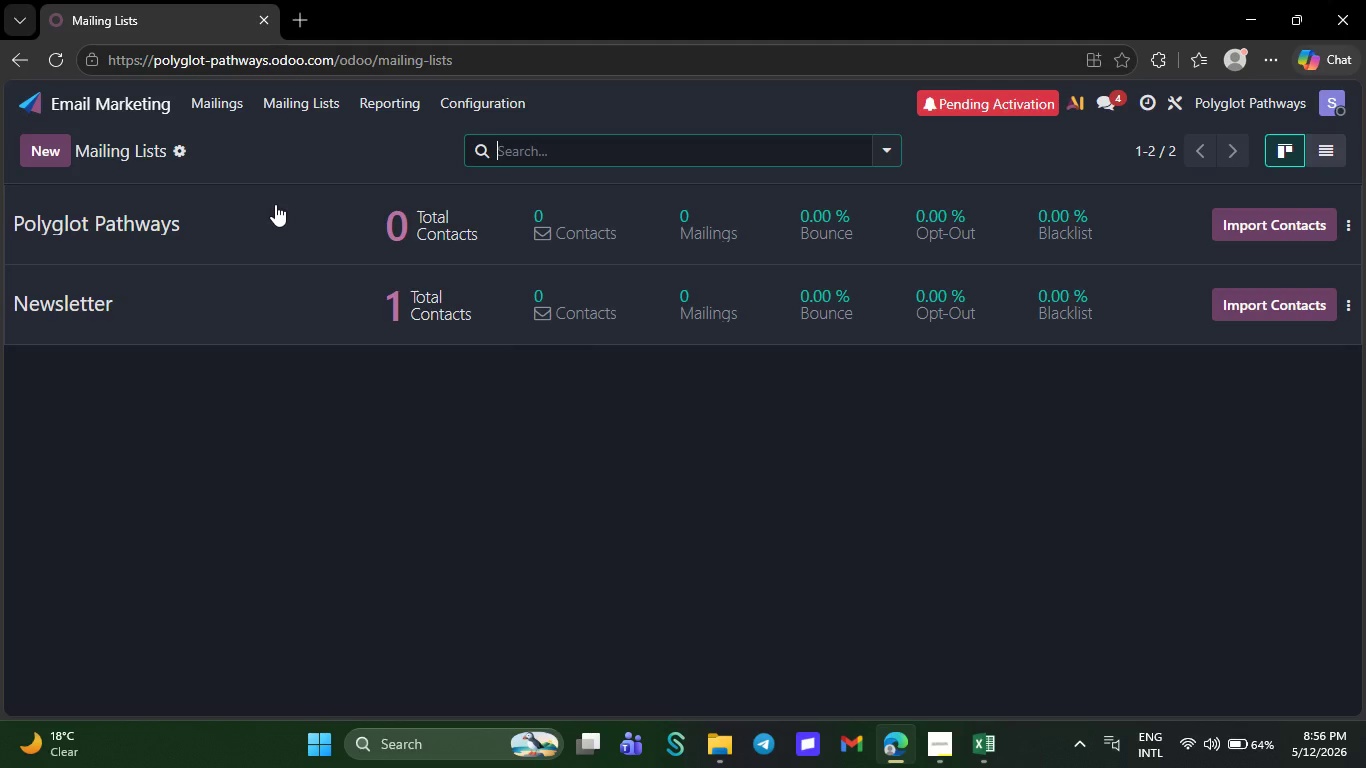 
left_click([275, 204])
 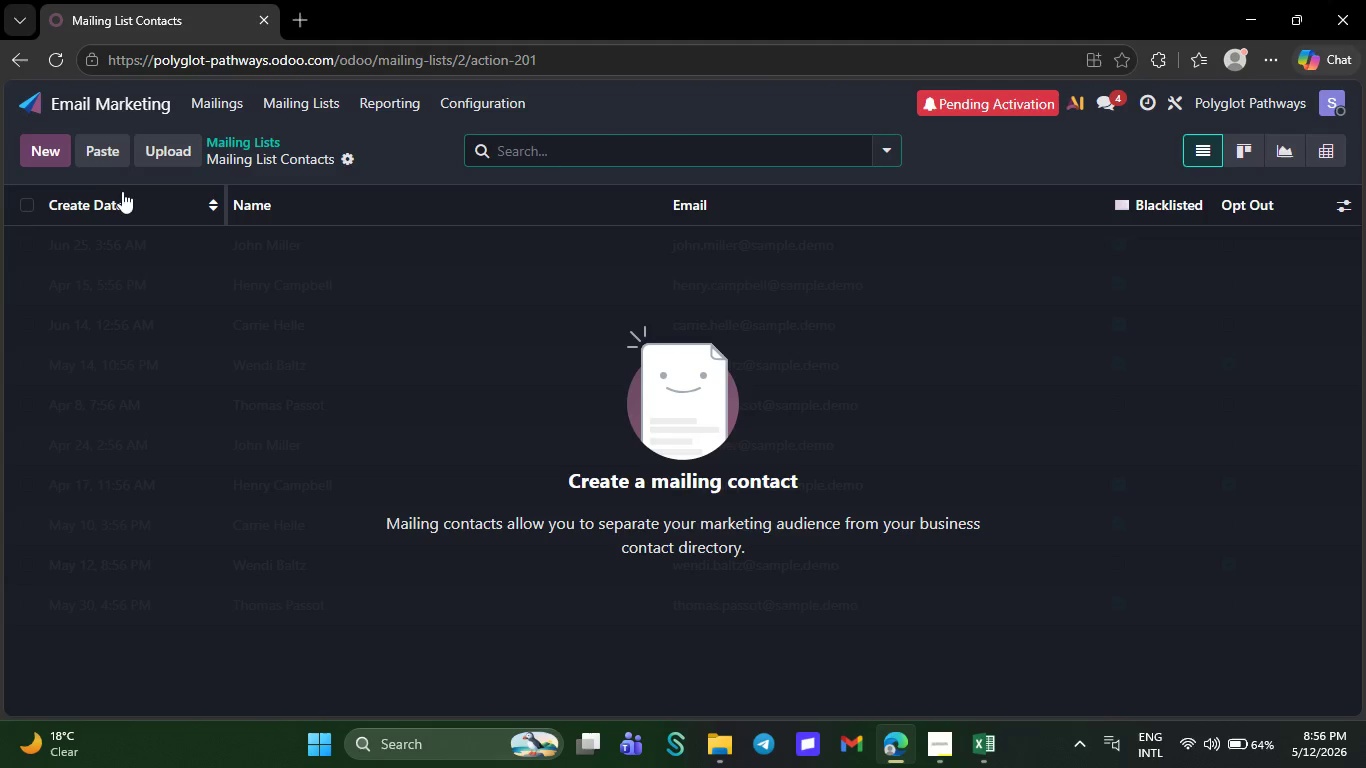 
left_click([162, 148])
 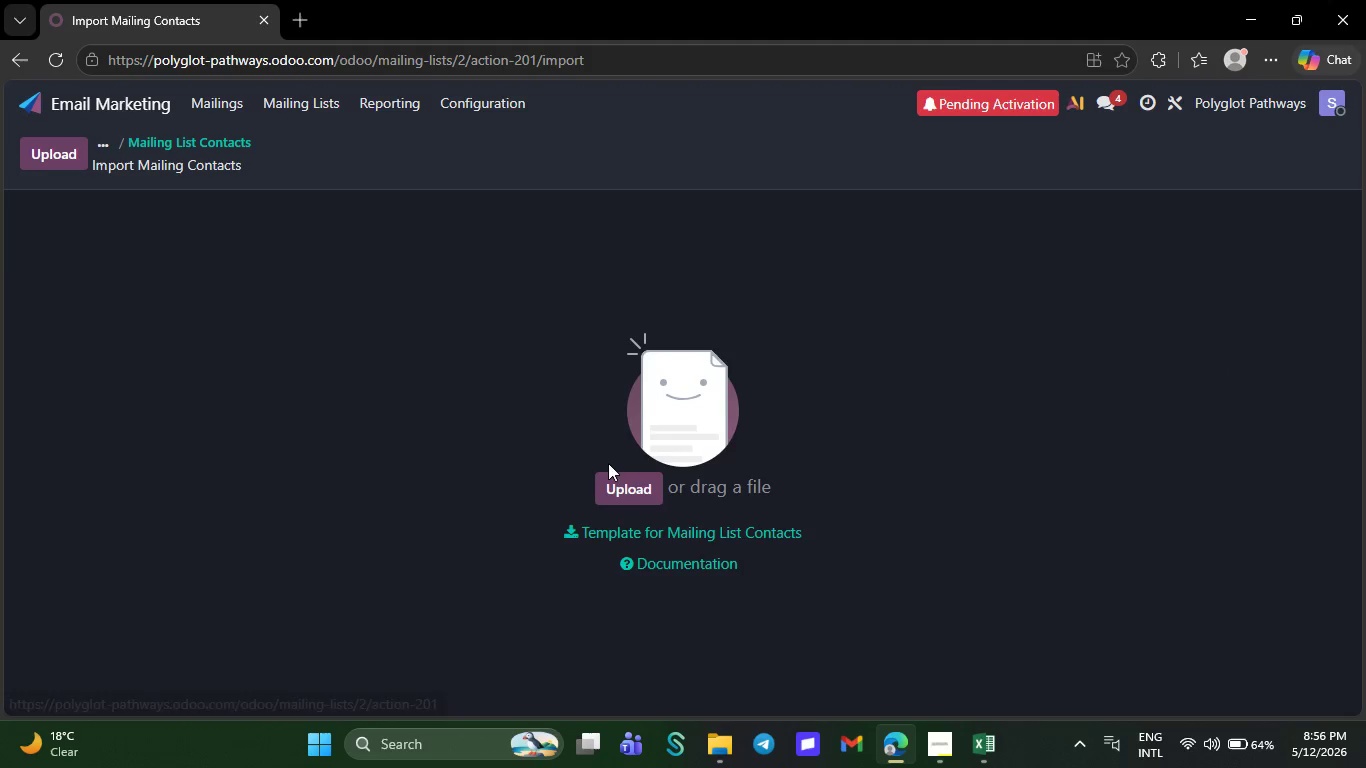 
left_click([615, 476])
 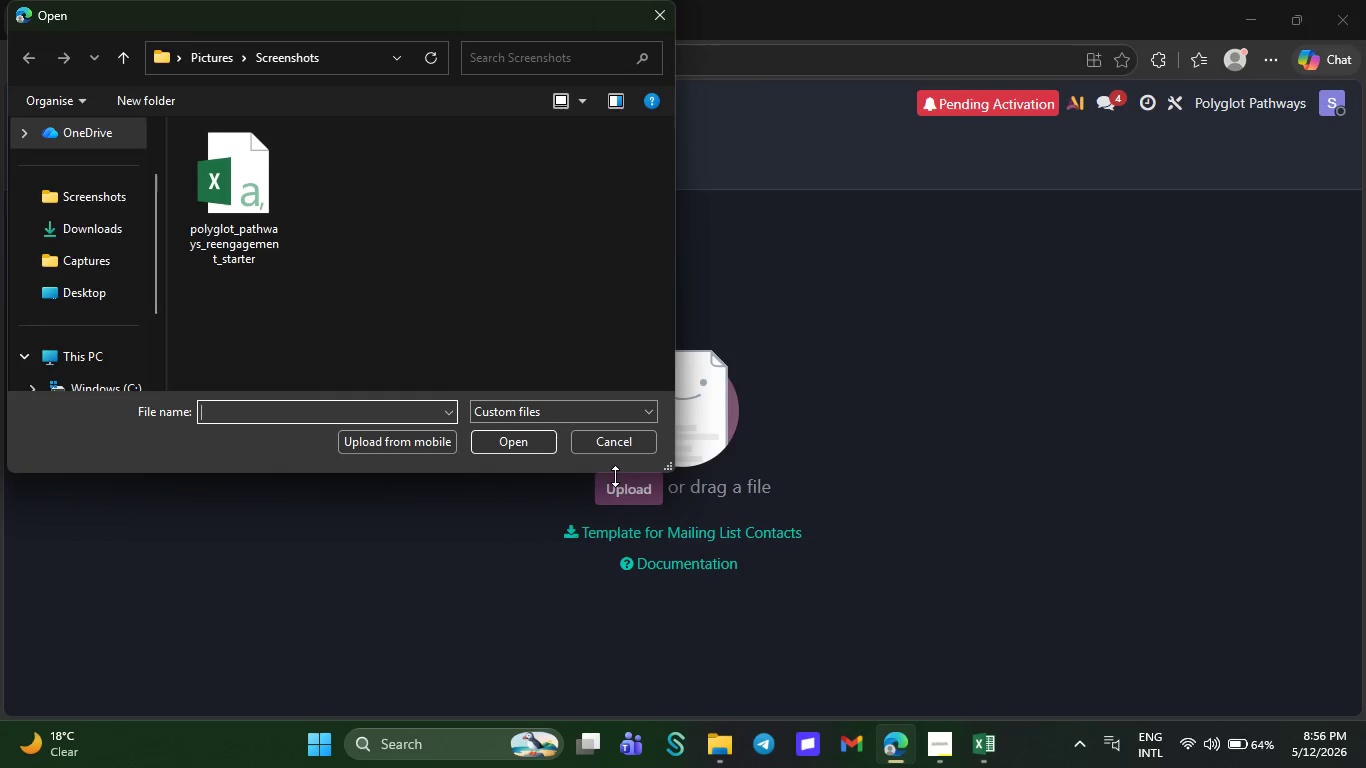 
wait(9.66)
 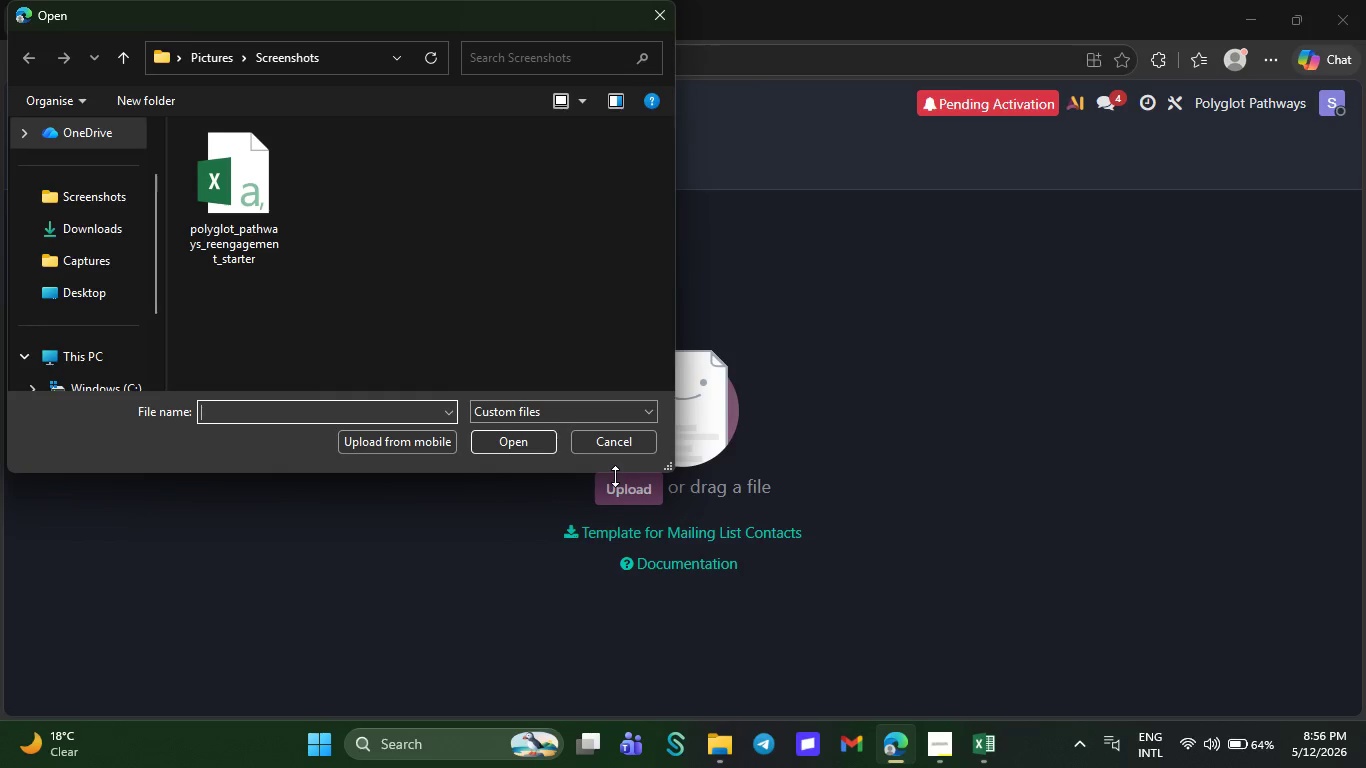 
left_click_drag(start_coordinate=[208, 148], to_coordinate=[499, 447])
 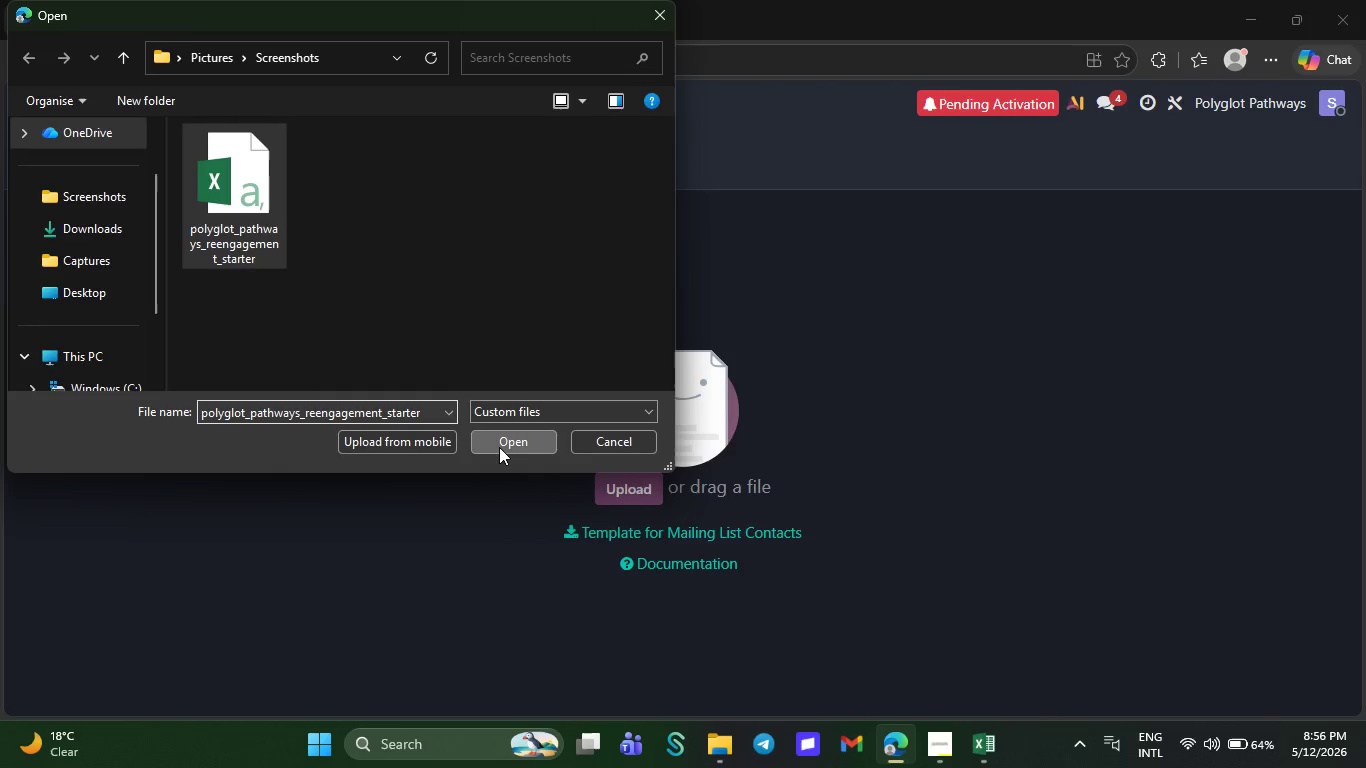 
left_click([499, 447])
 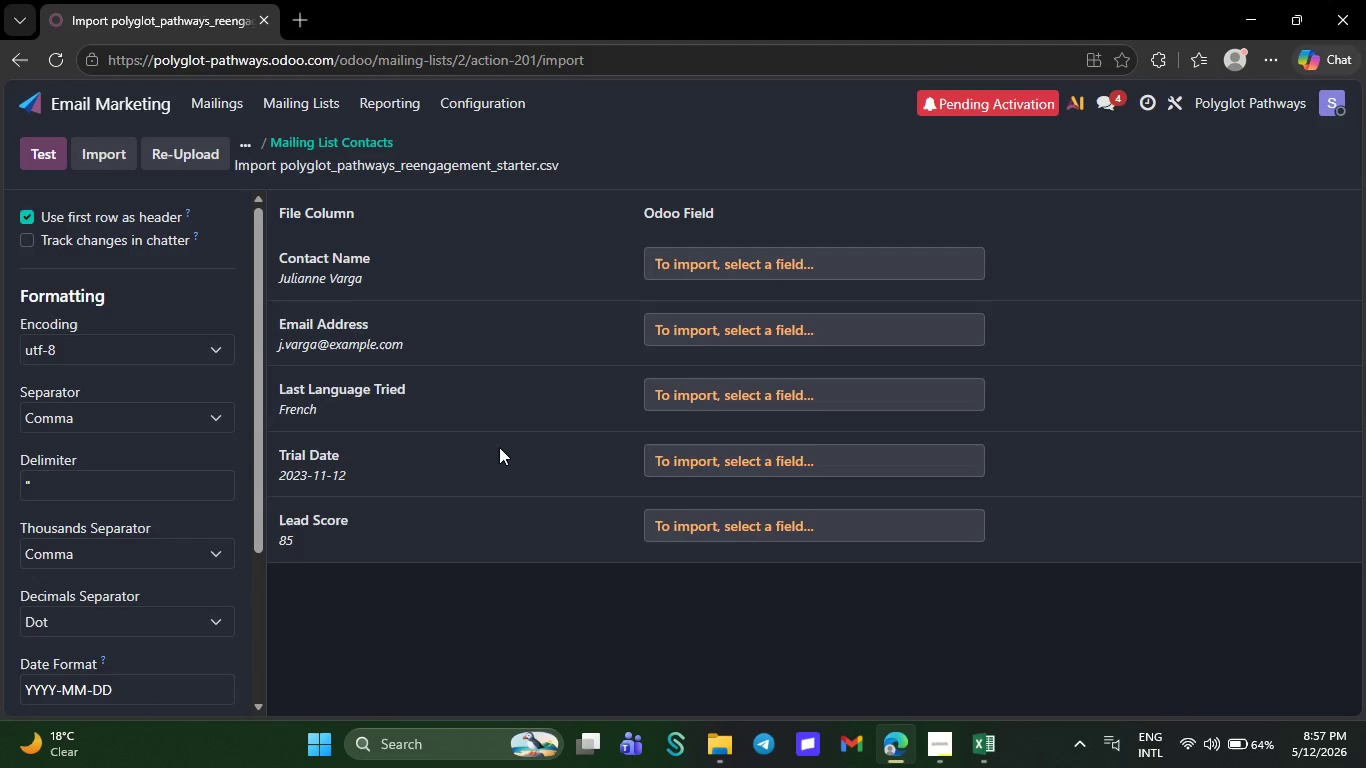 
wait(16.45)
 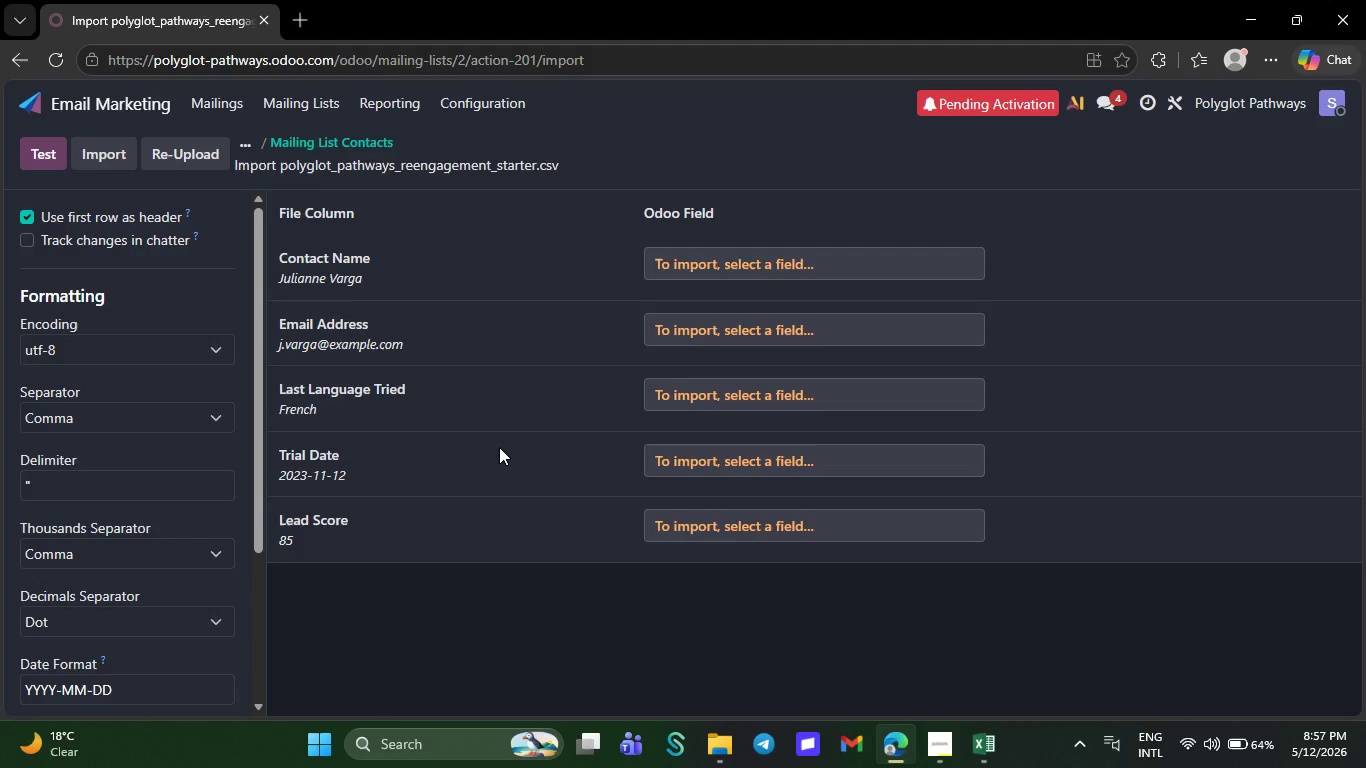 
left_click([879, 263])
 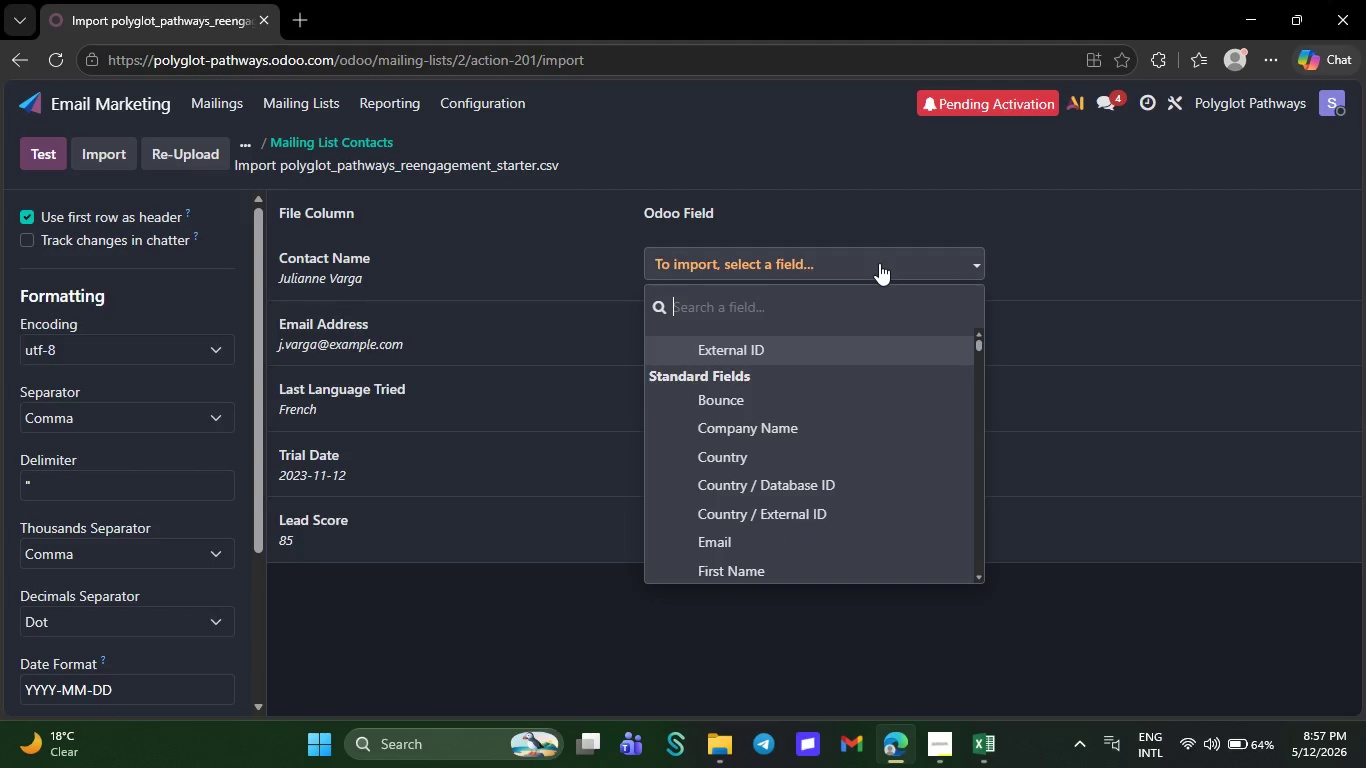 
type(name)
 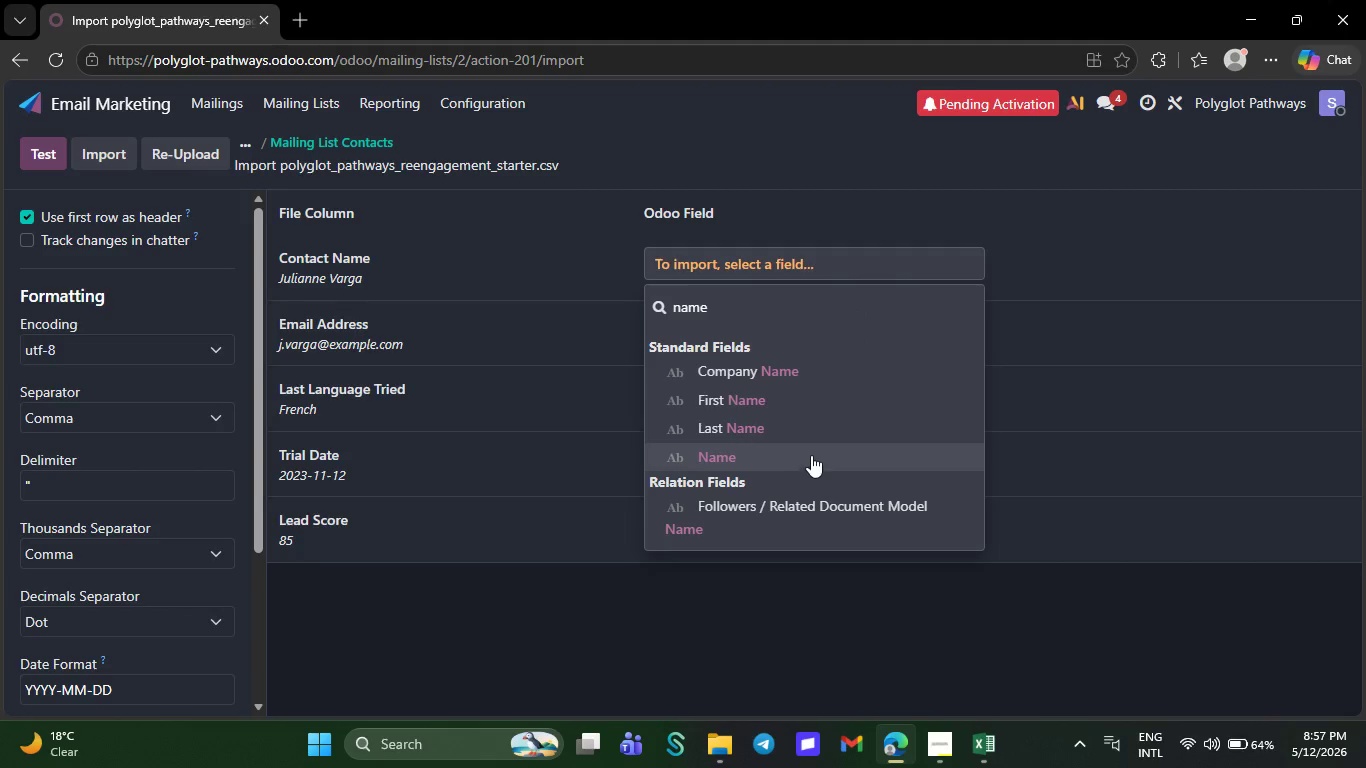 
left_click([811, 455])
 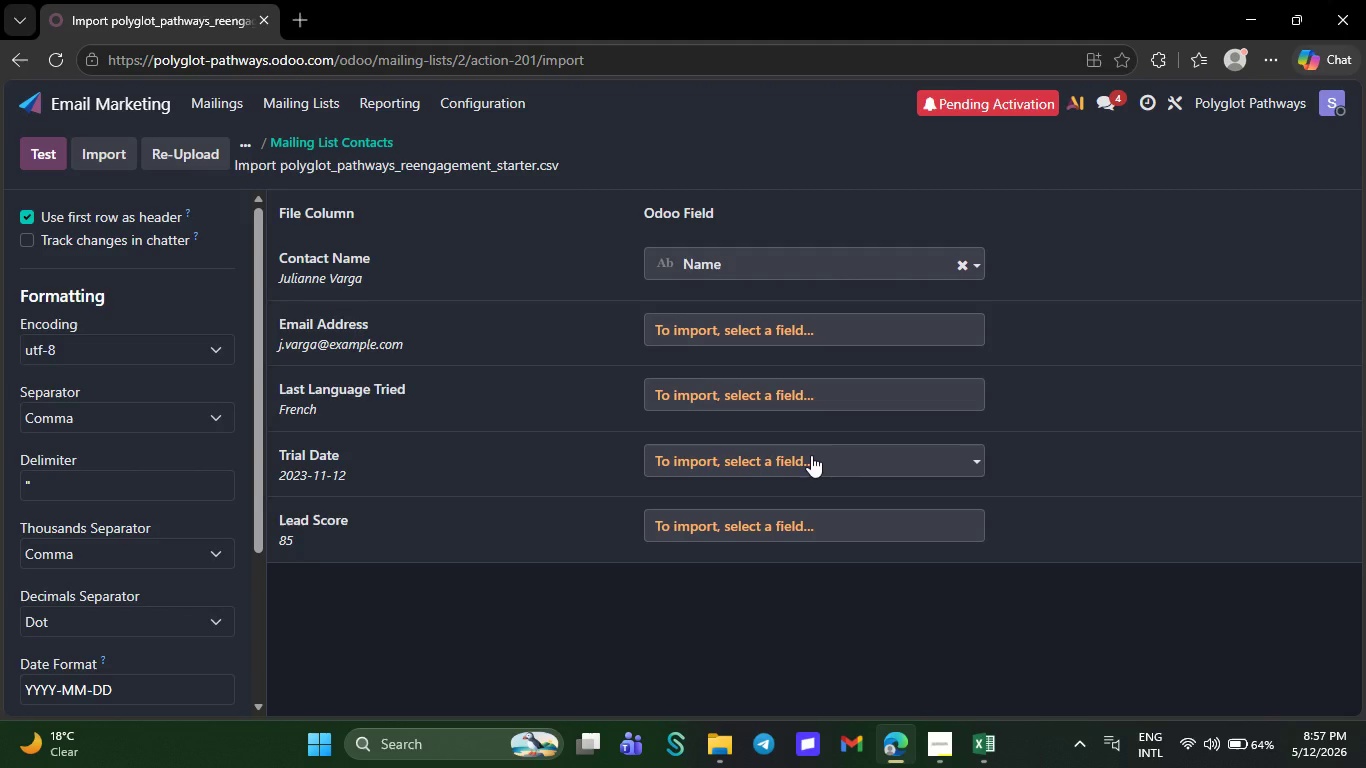 
wait(23.17)
 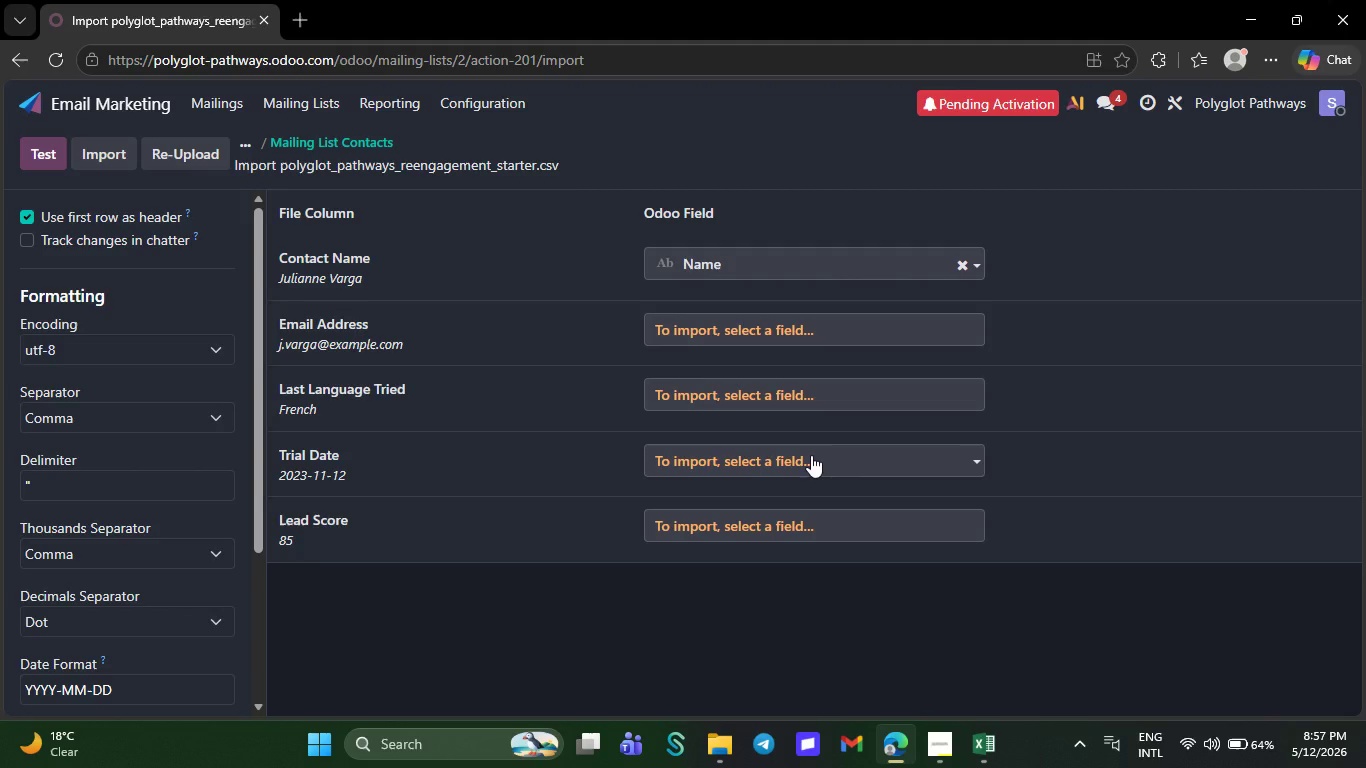 
left_click([823, 334])
 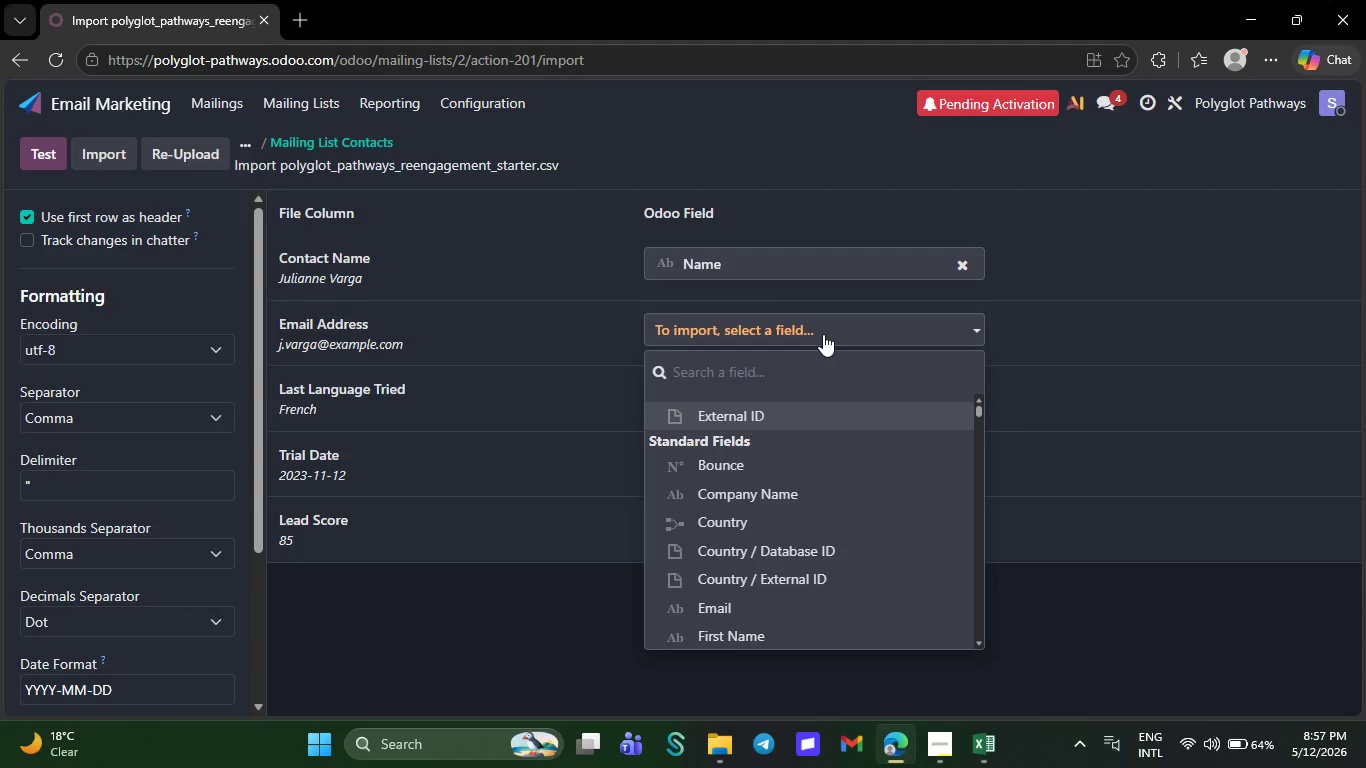 
type(Emai)
 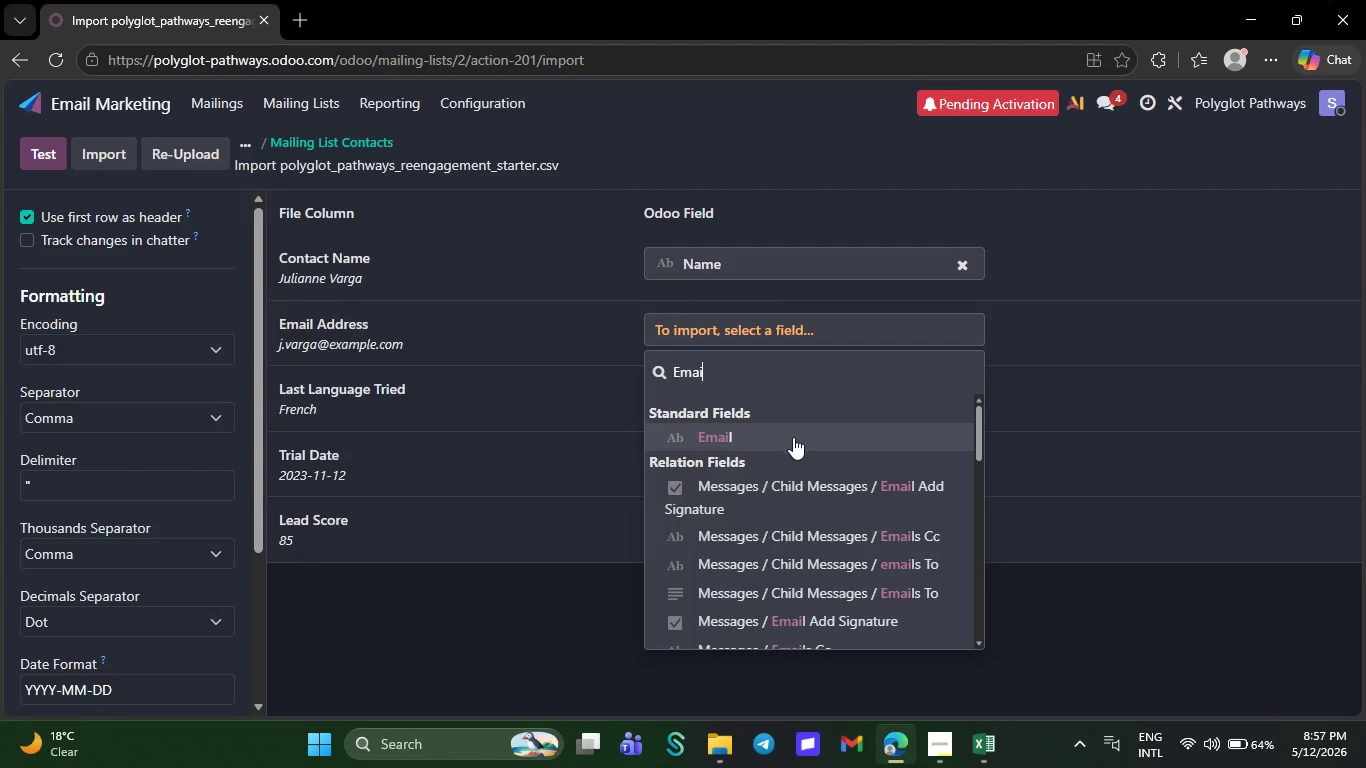 
left_click([793, 437])
 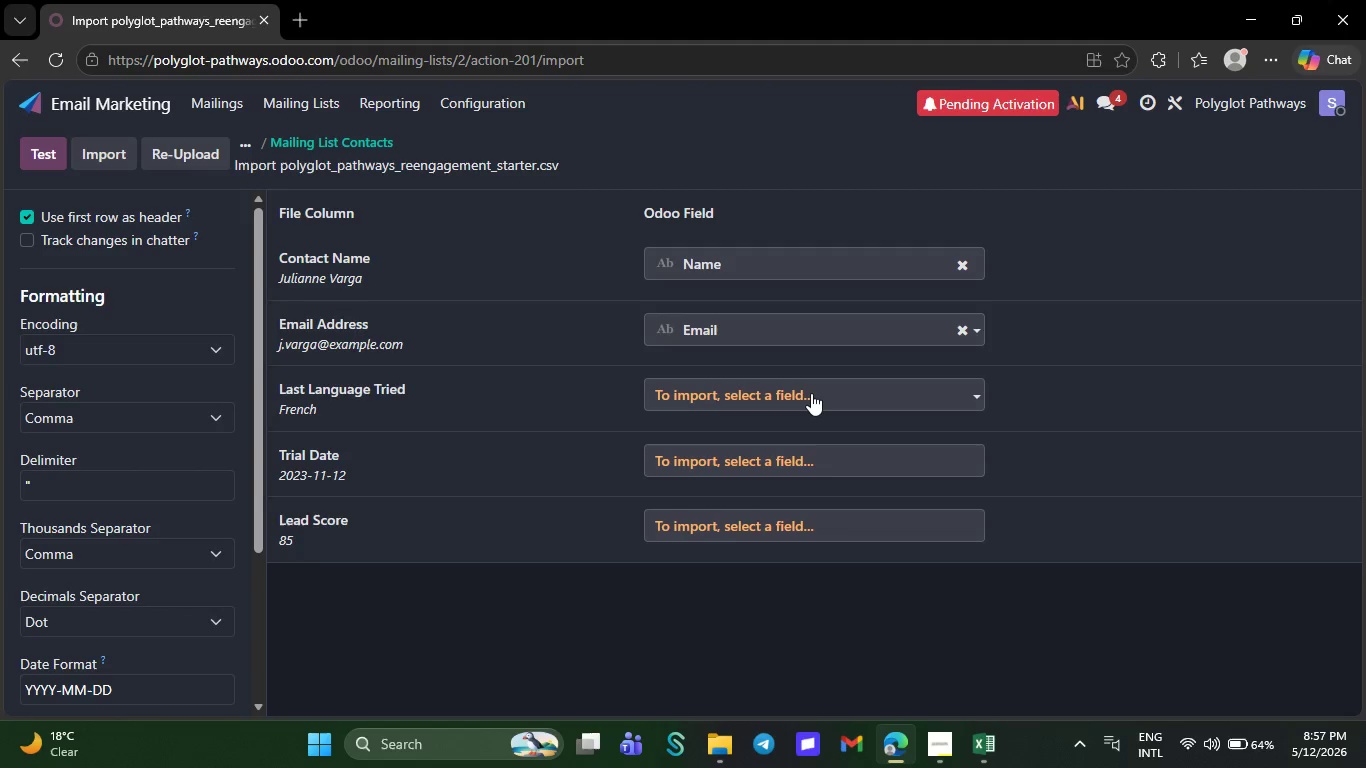 
left_click([811, 393])
 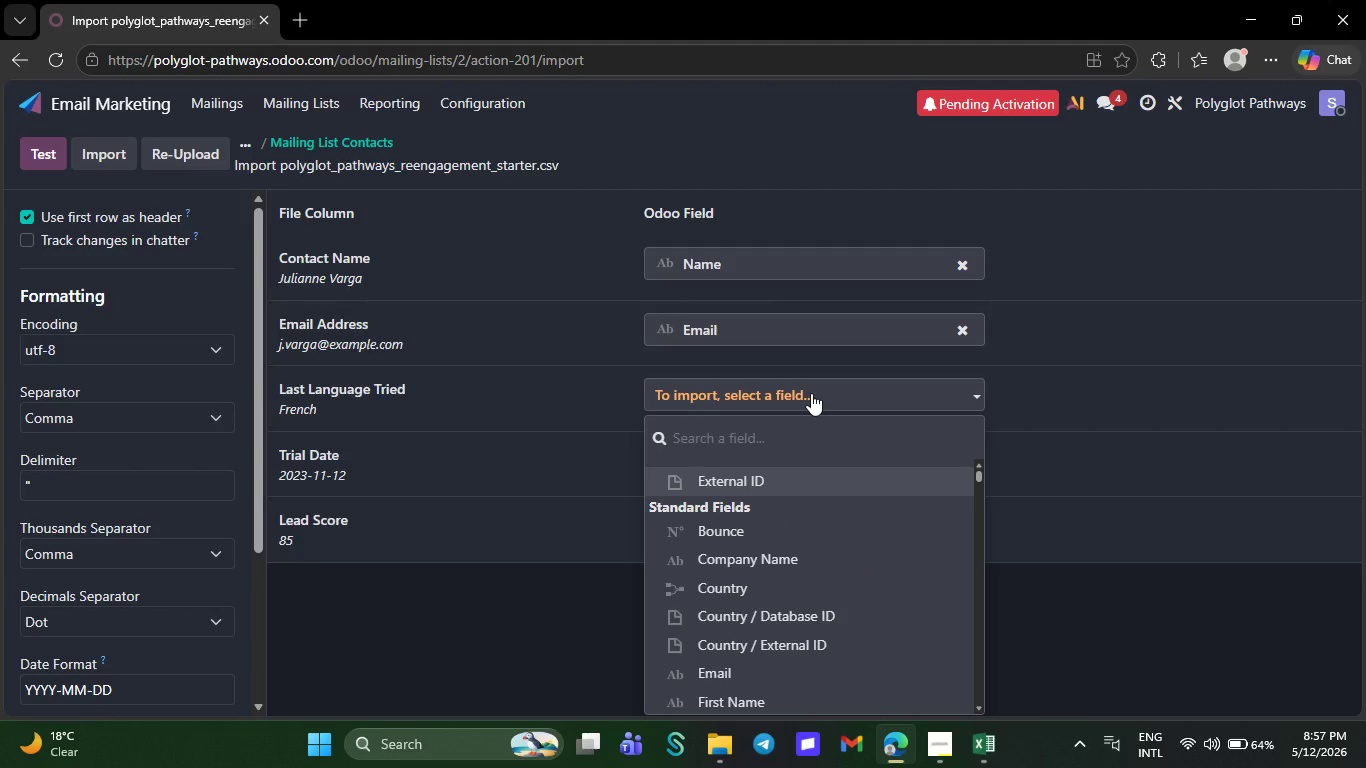 
type(Las)
 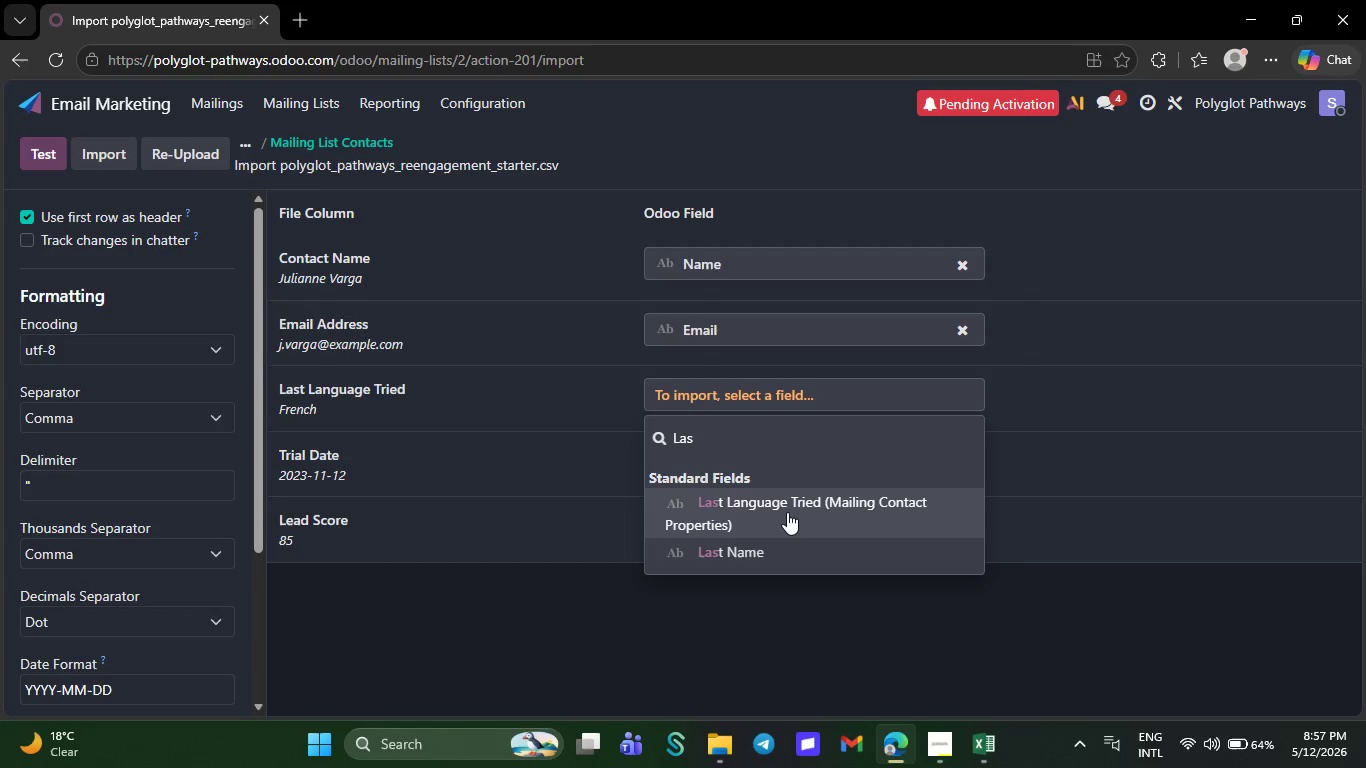 
left_click([787, 512])
 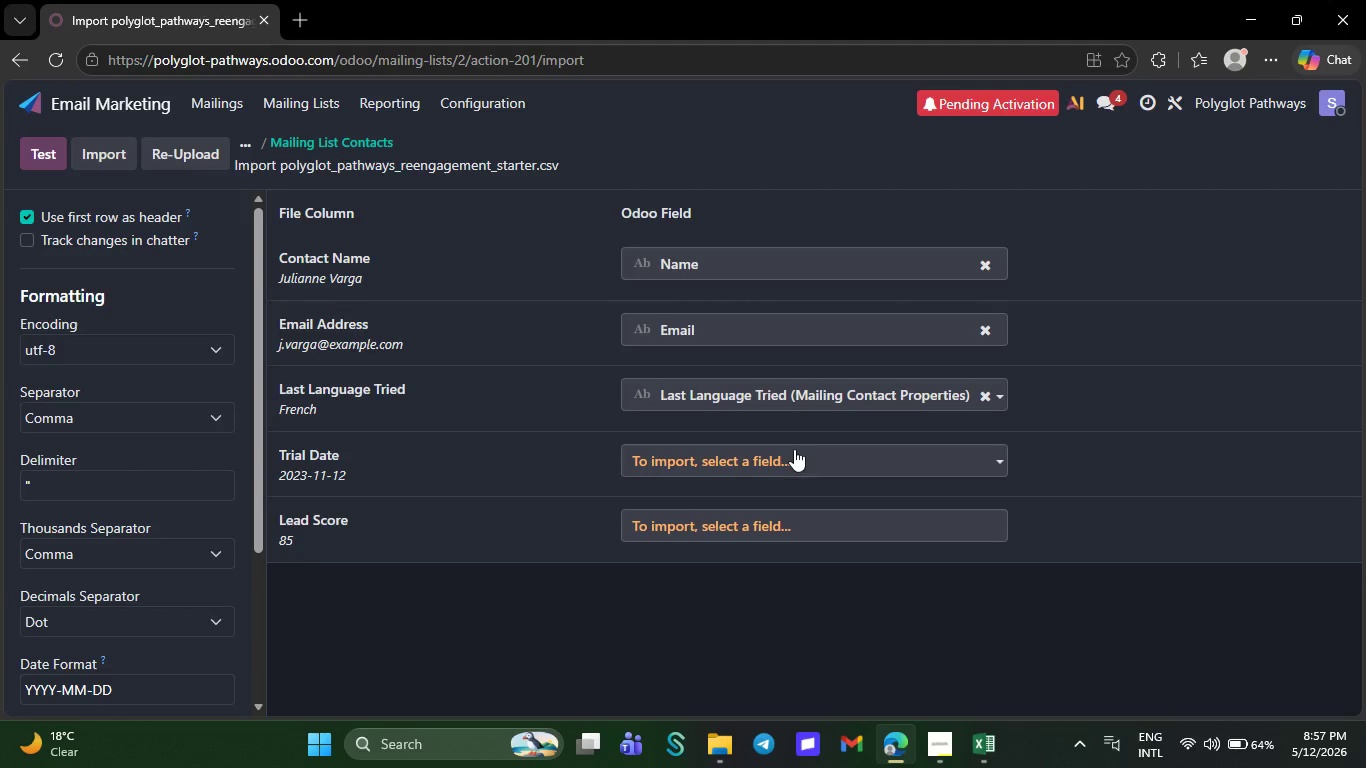 
left_click([794, 449])
 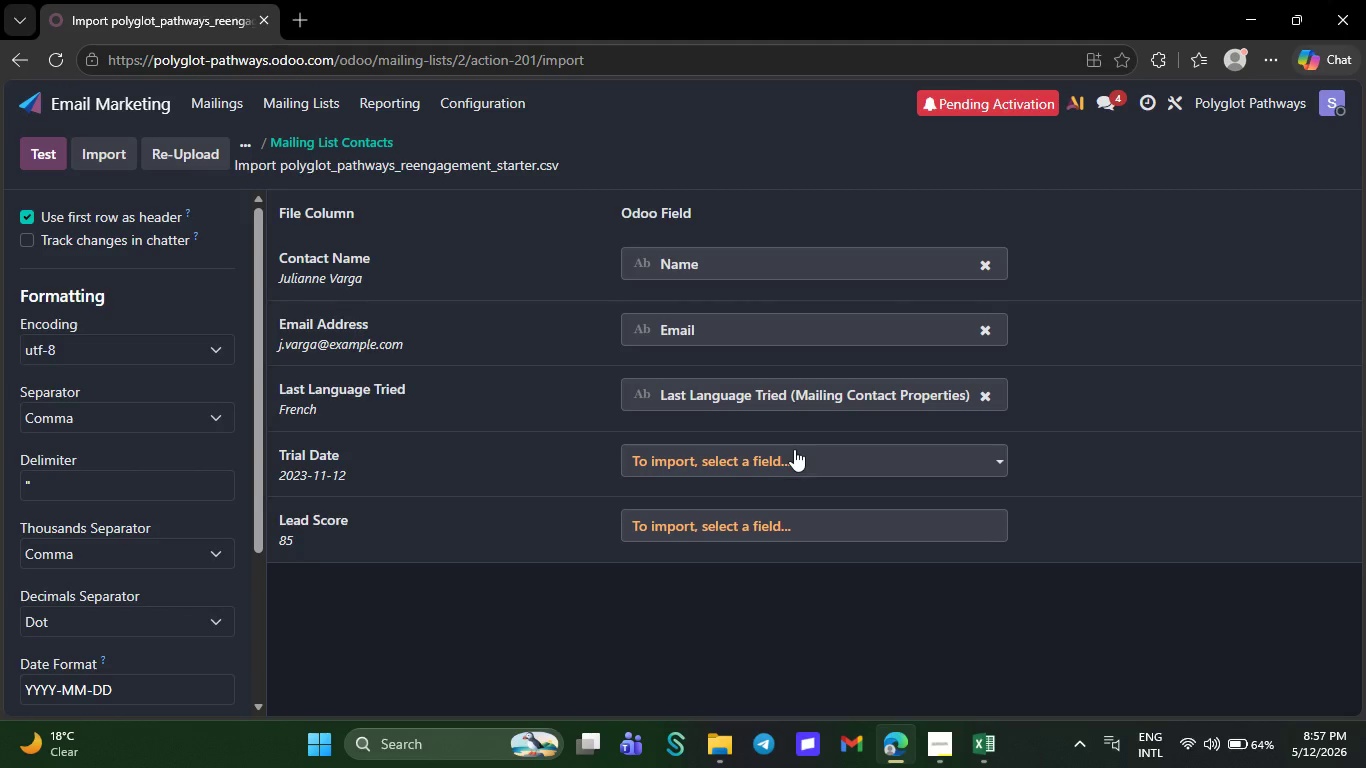 
type(TR)
 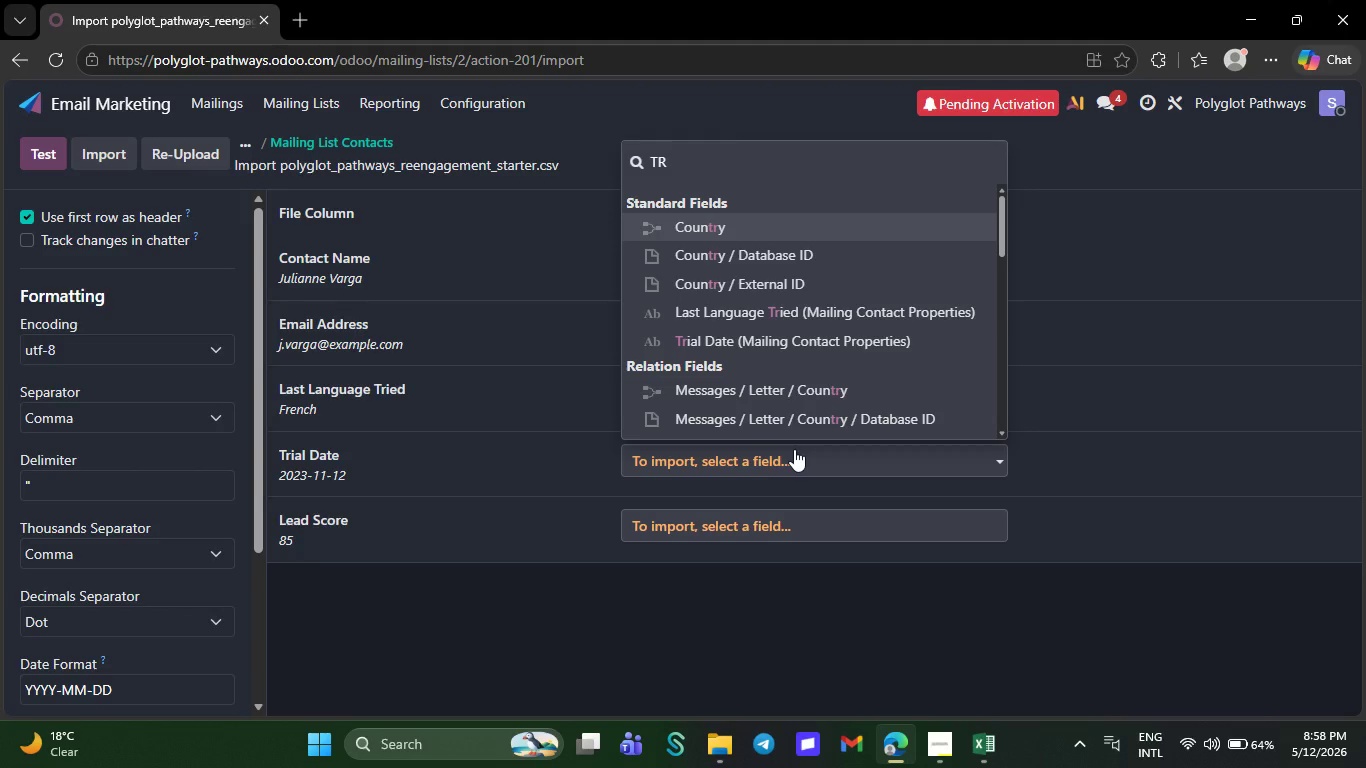 
wait(30.14)
 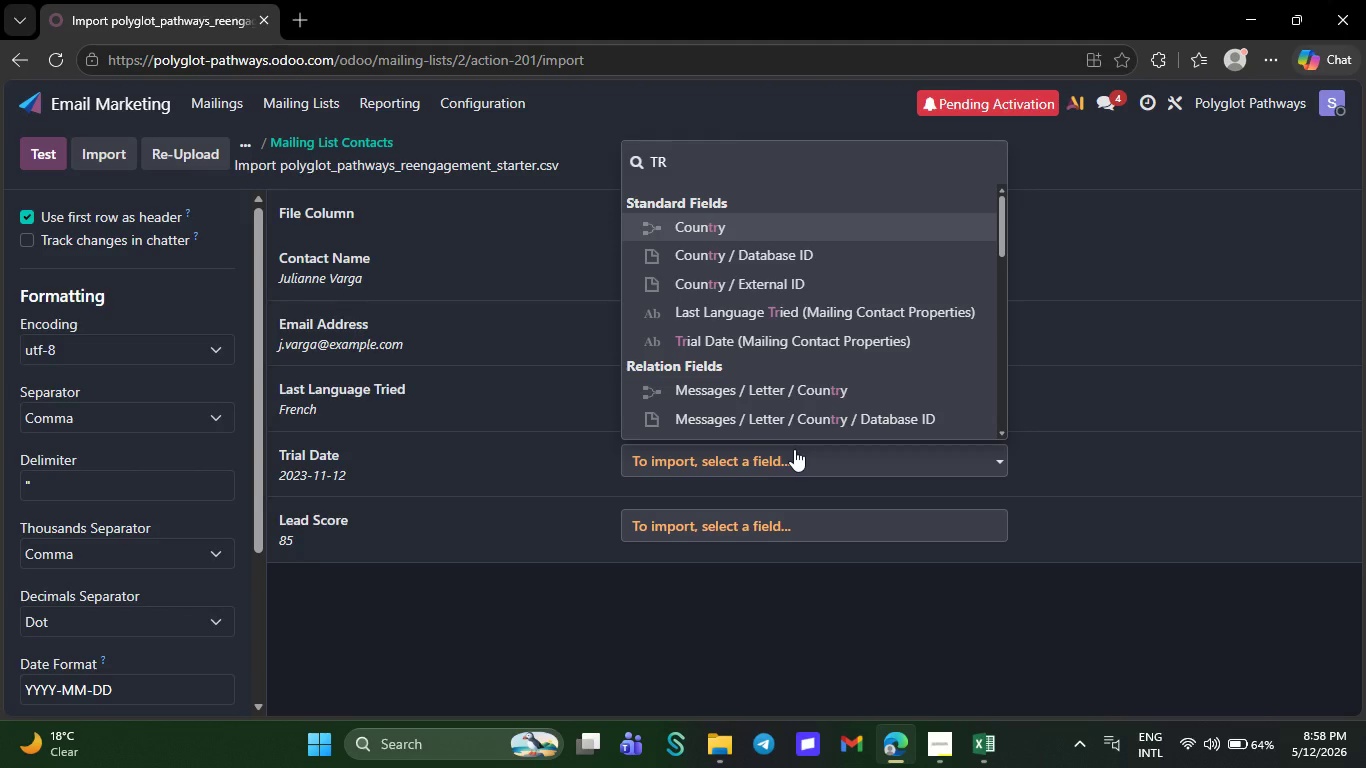 
type(TR)
key(Backspace)
key(Backspace)
type(IA)
 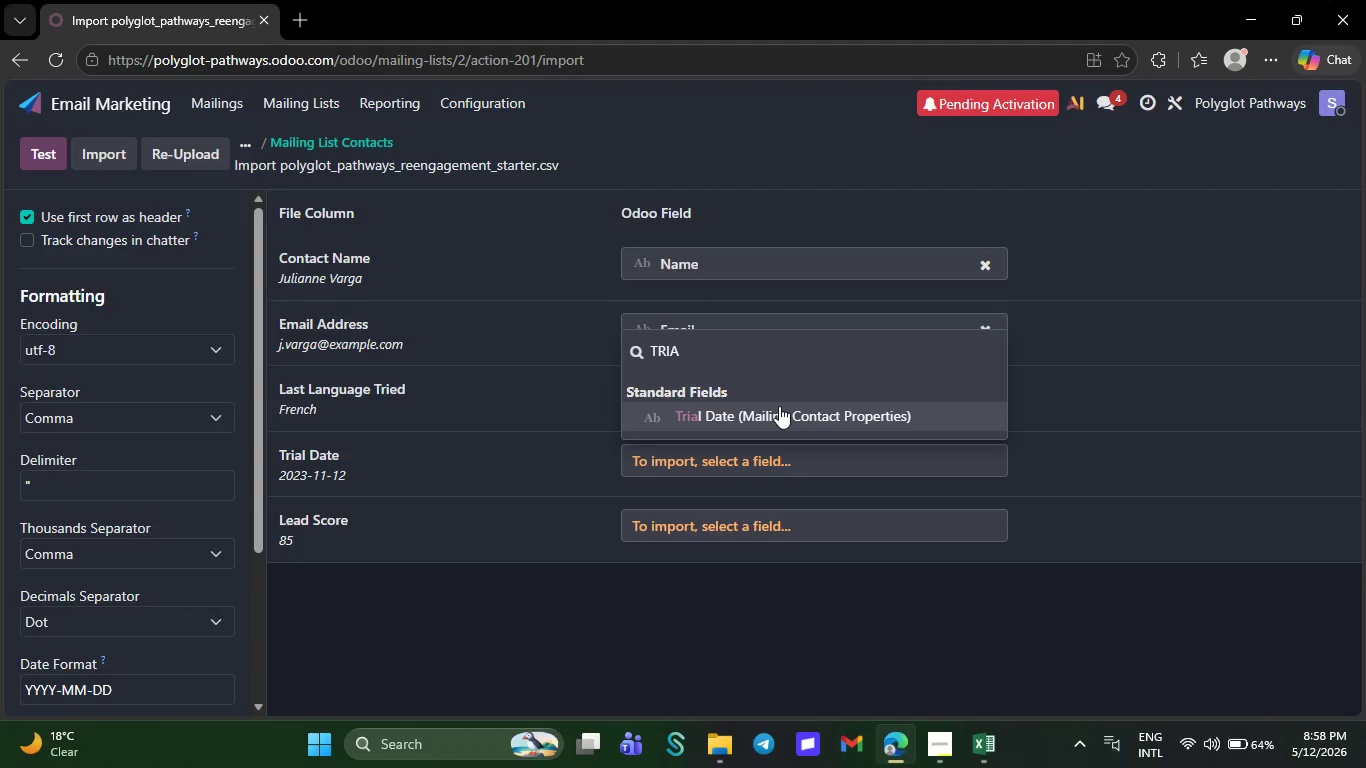 
left_click([779, 406])
 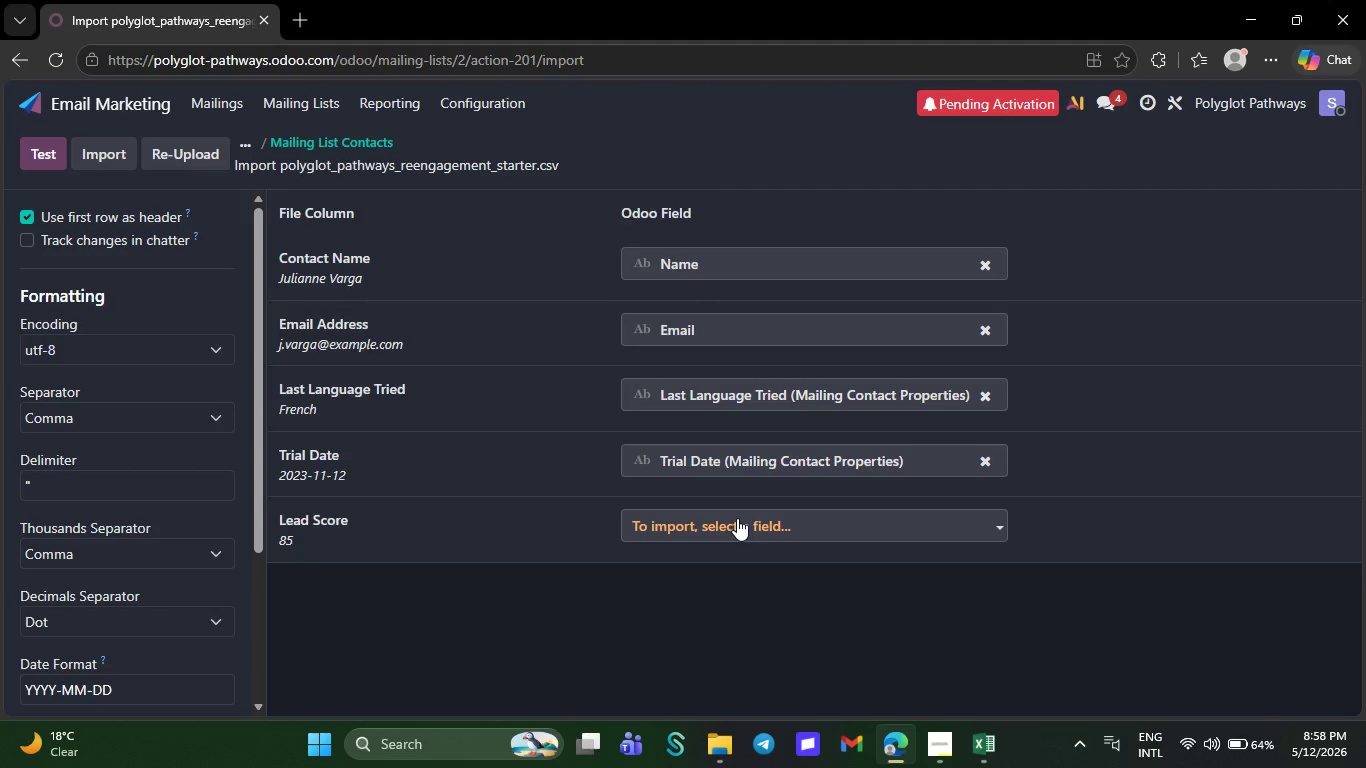 
left_click([737, 518])
 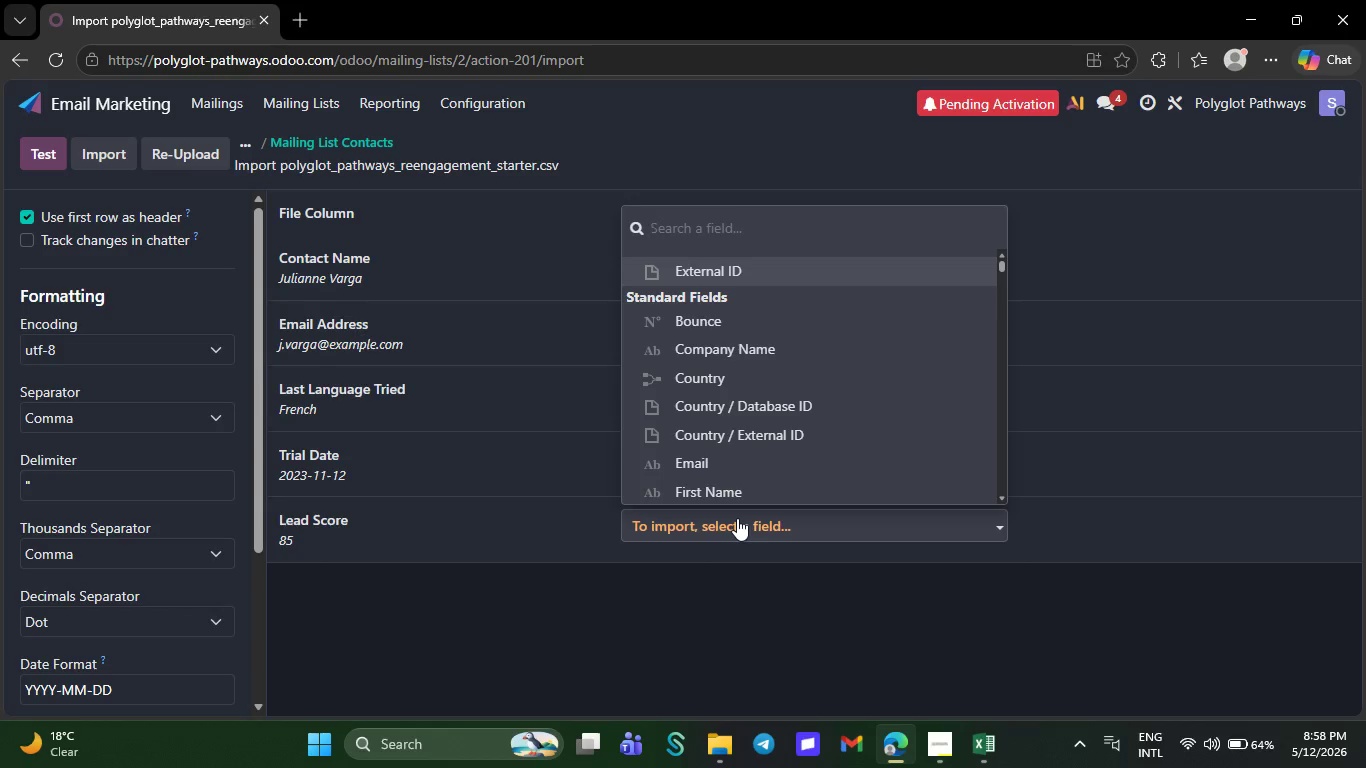 
type(LE)
key(NumpadEnter)
 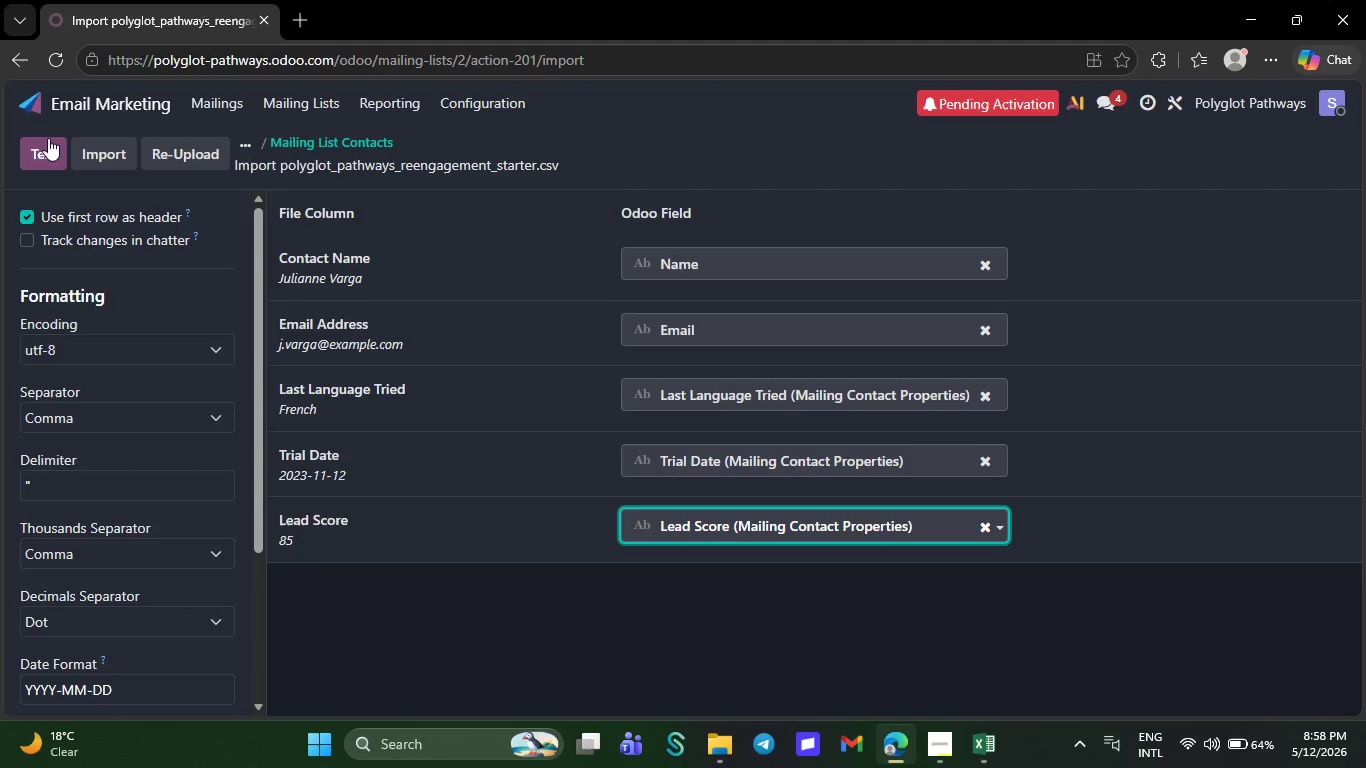 
left_click([45, 138])
 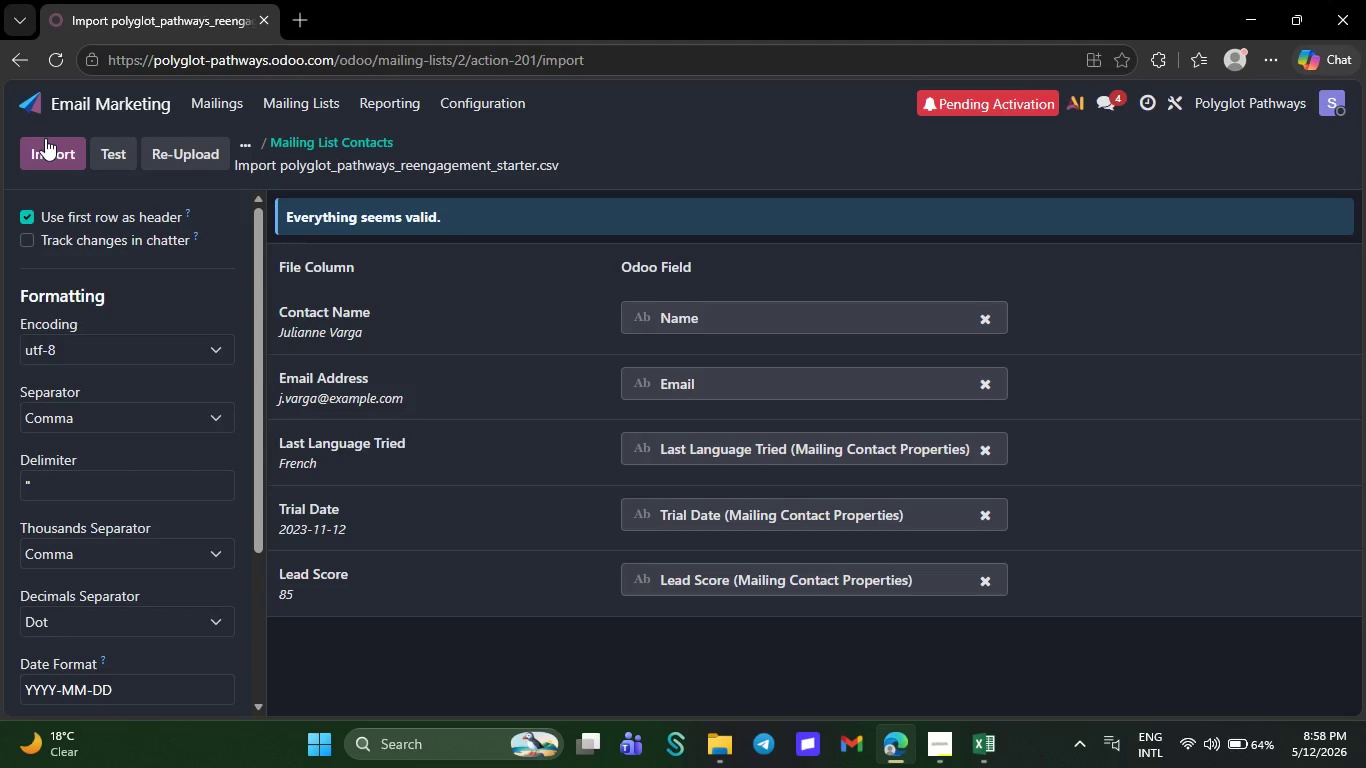 
wait(9.14)
 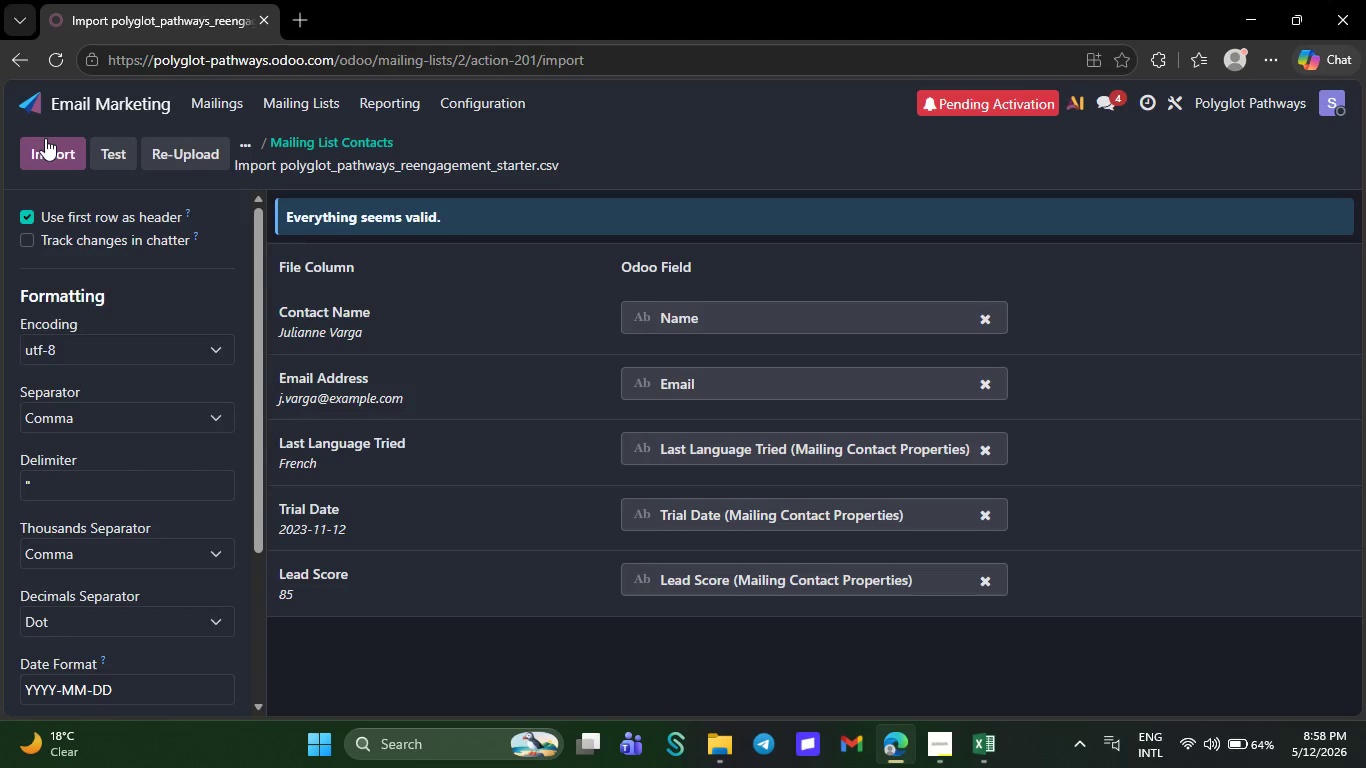 
left_click([73, 156])
 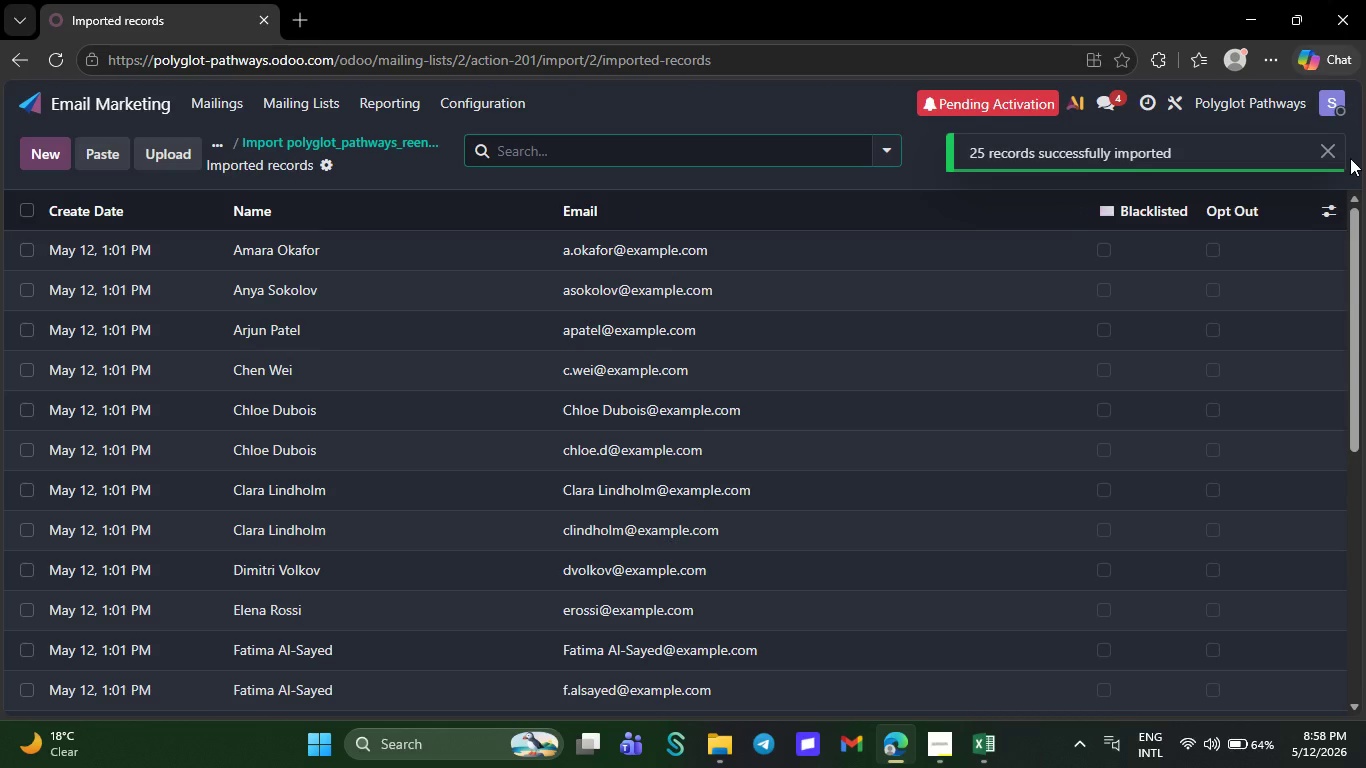 
left_click([1334, 210])
 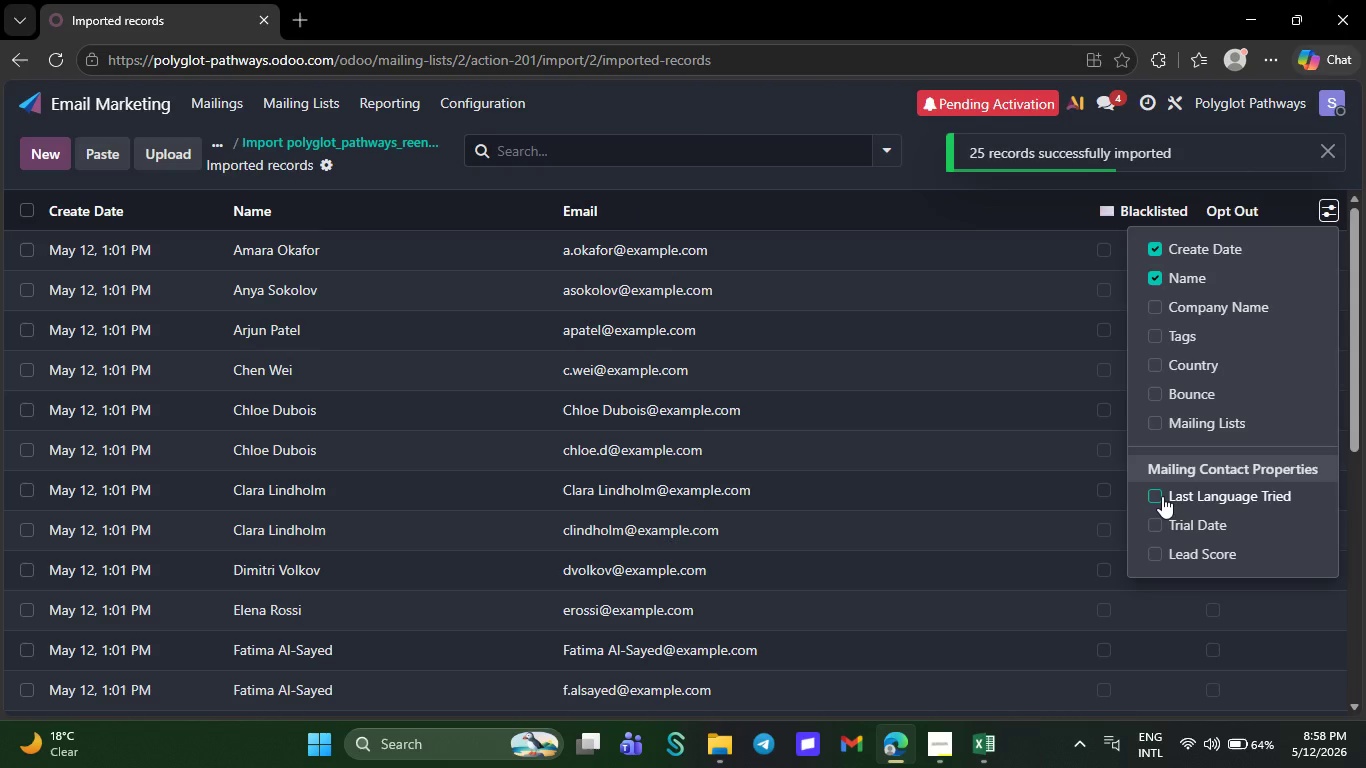 
left_click([1162, 497])
 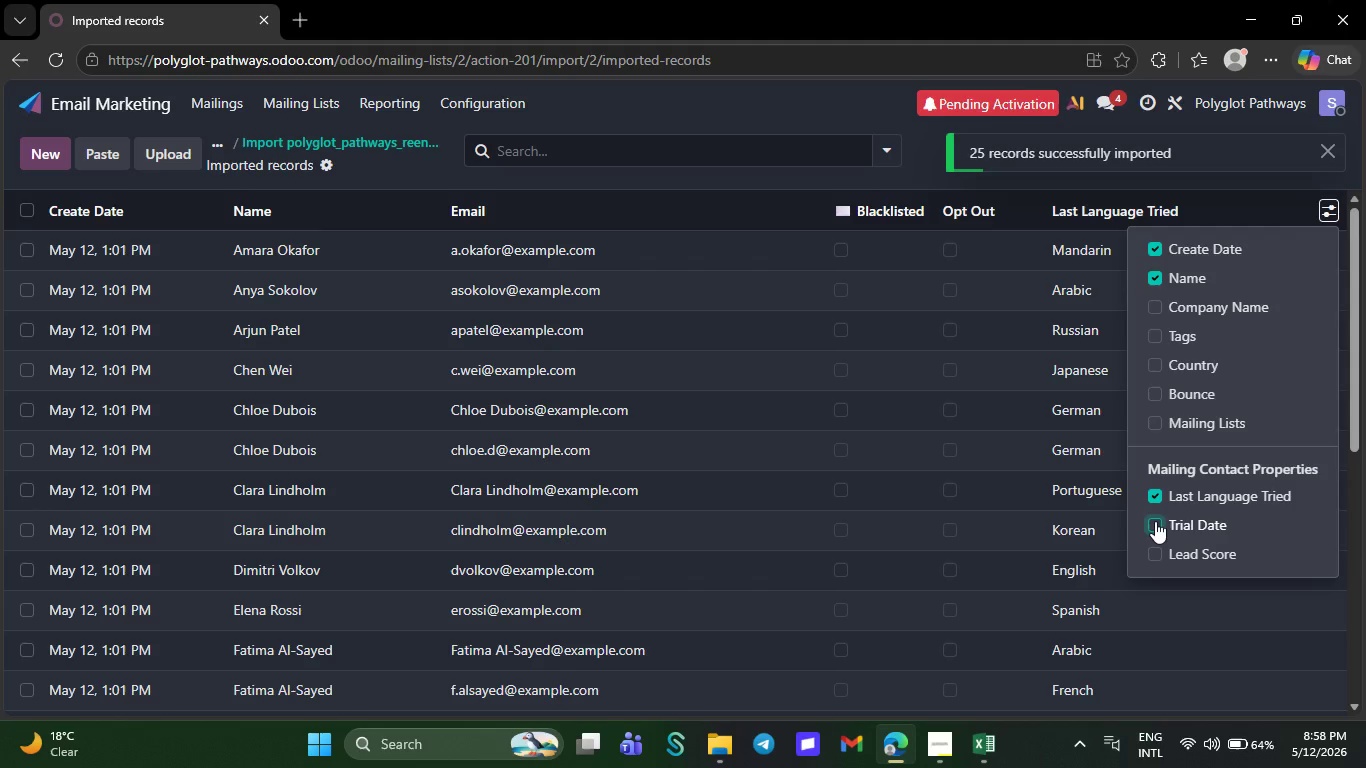 
left_click([1155, 521])
 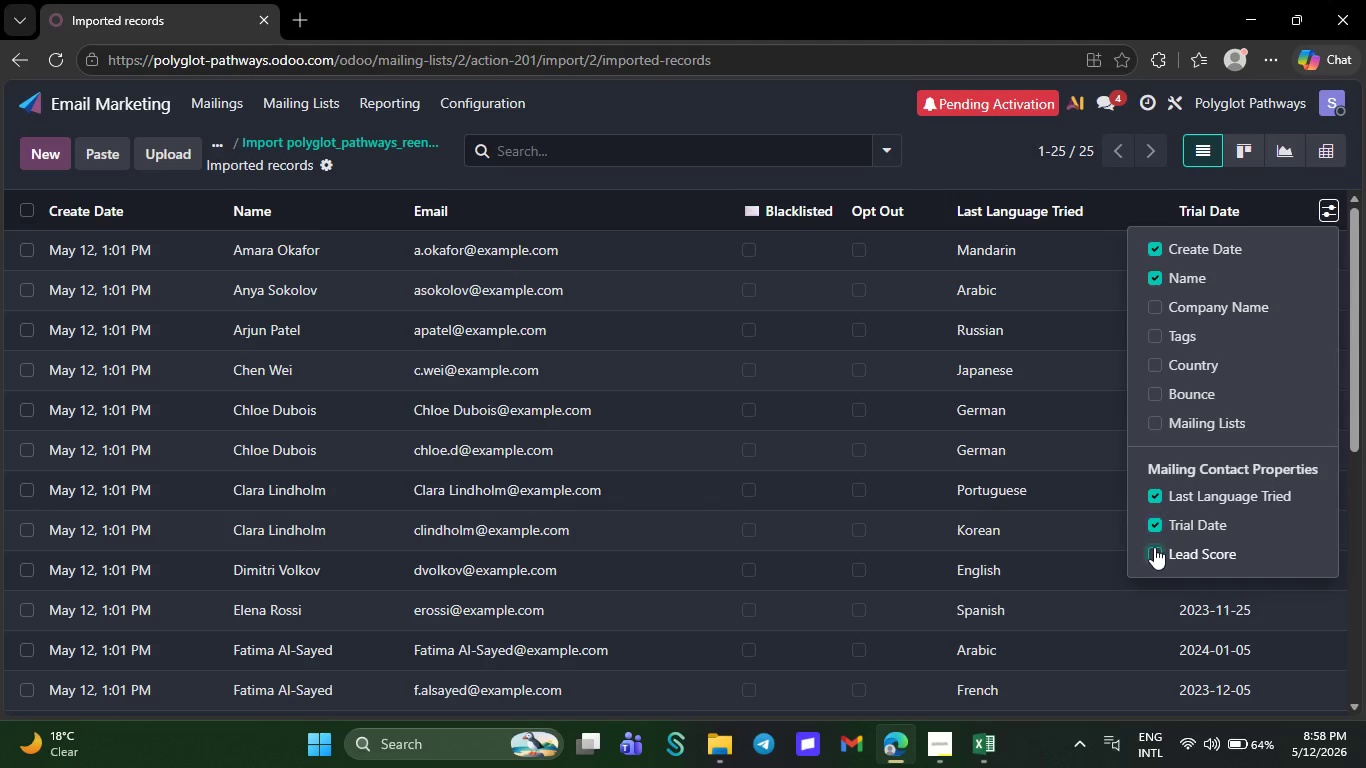 
left_click([1154, 547])
 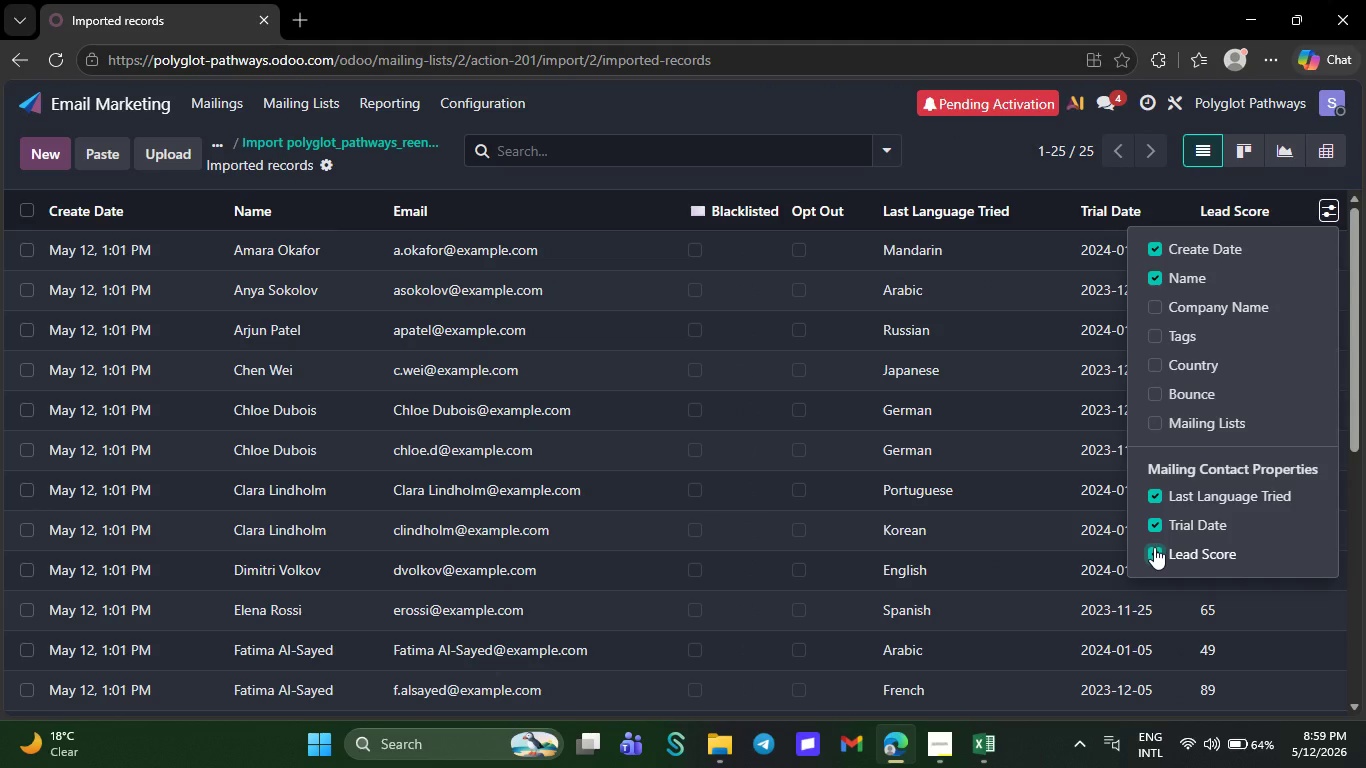 
wait(13.5)
 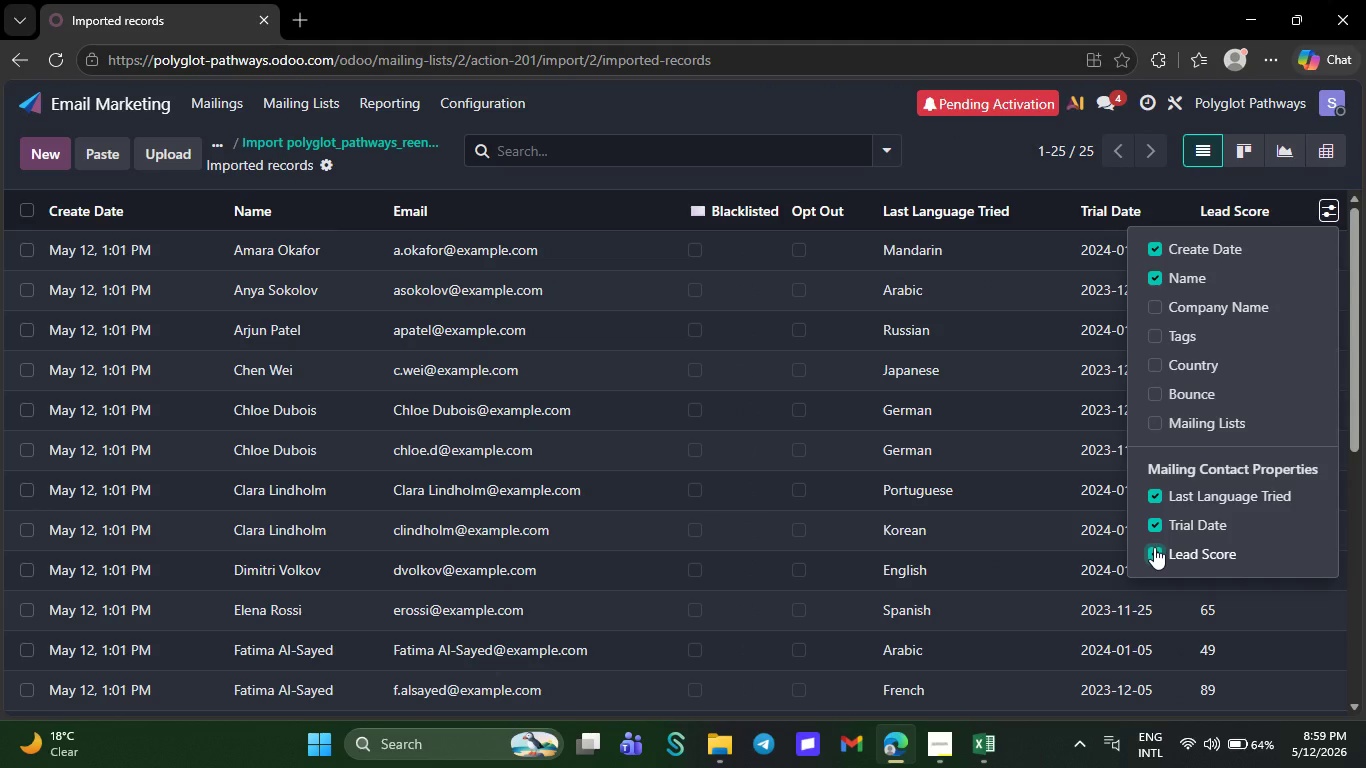 
left_click_drag(start_coordinate=[944, 533], to_coordinate=[623, 411])
 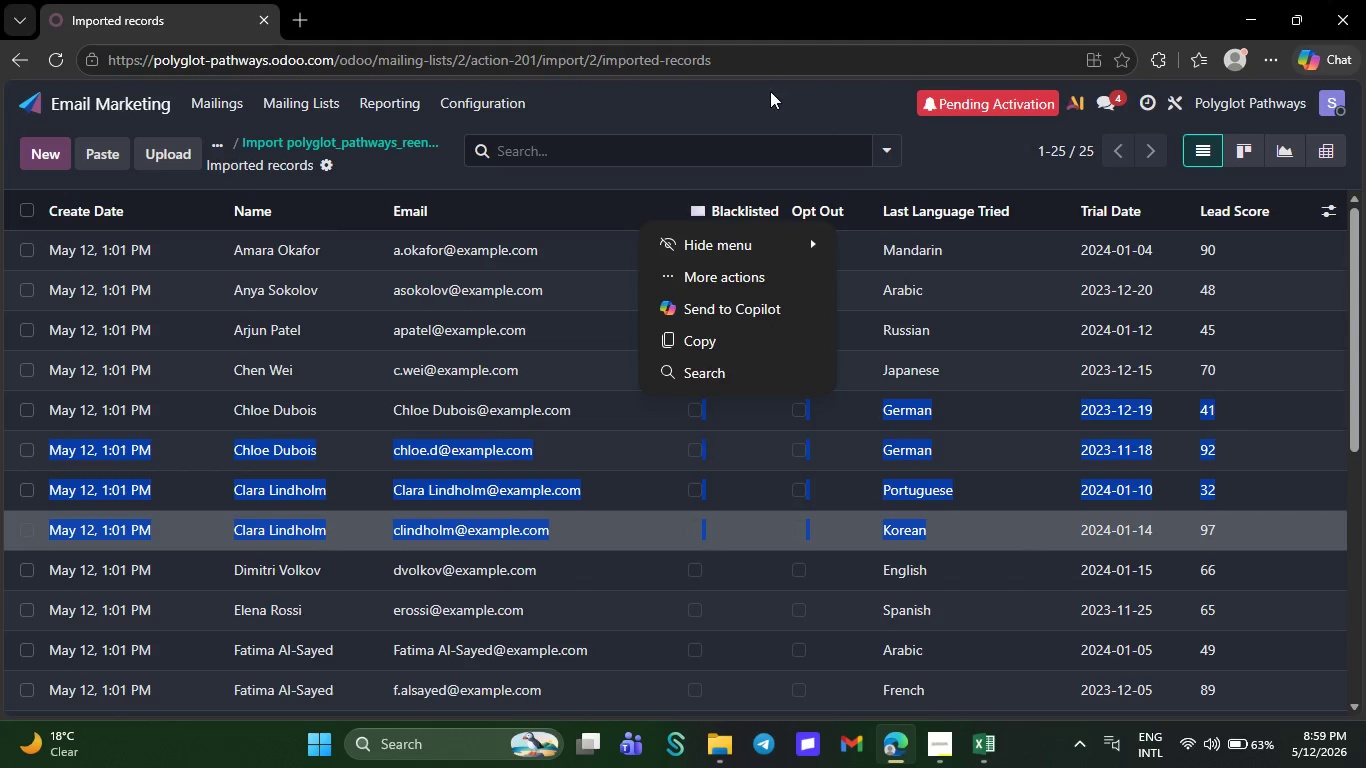 
left_click([768, 91])
 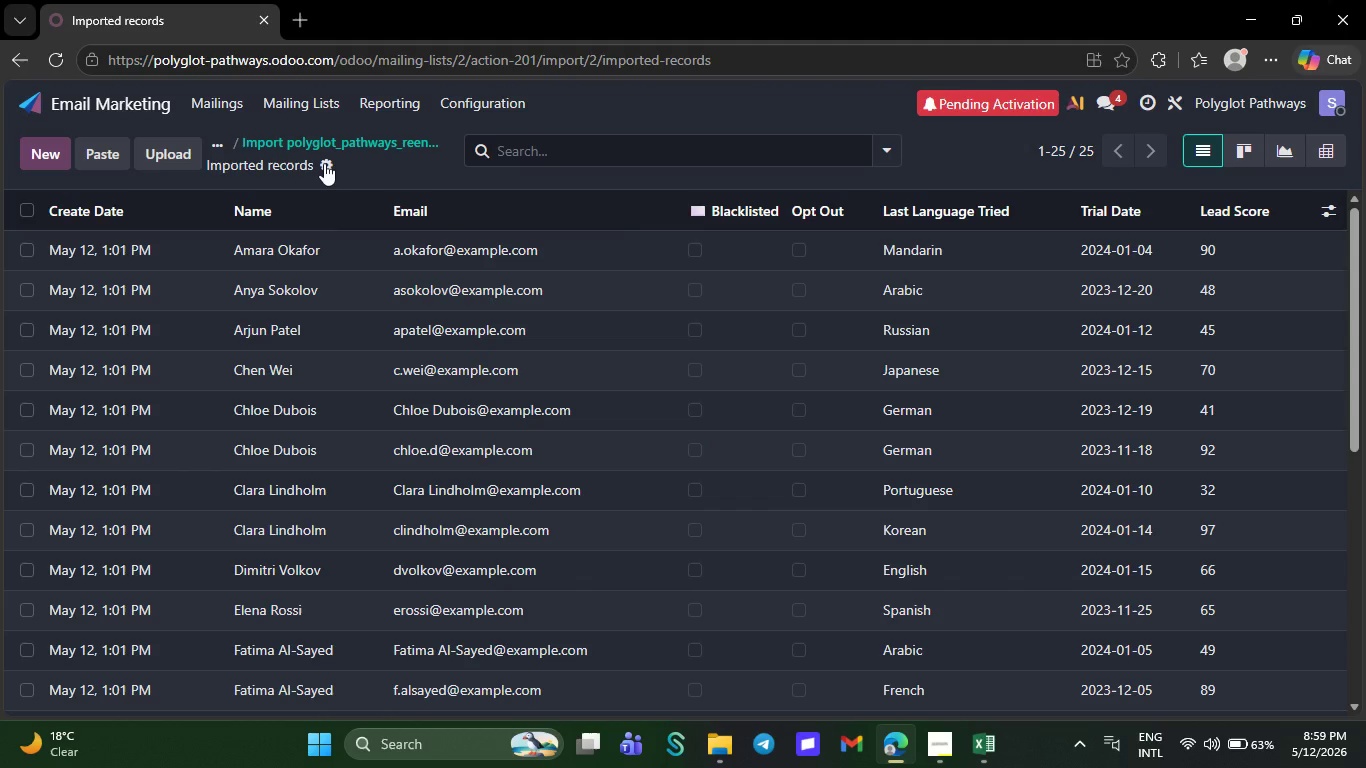 
left_click([324, 163])
 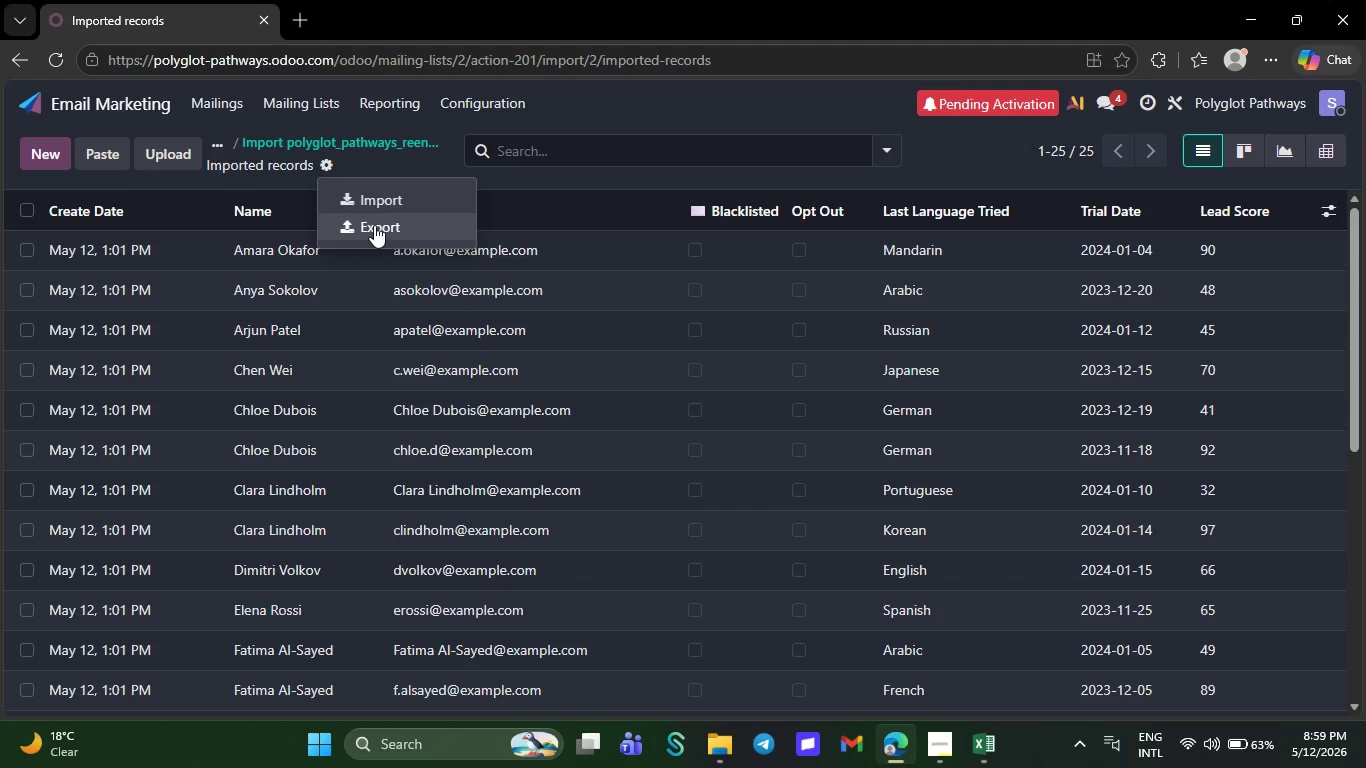 
left_click([374, 225])
 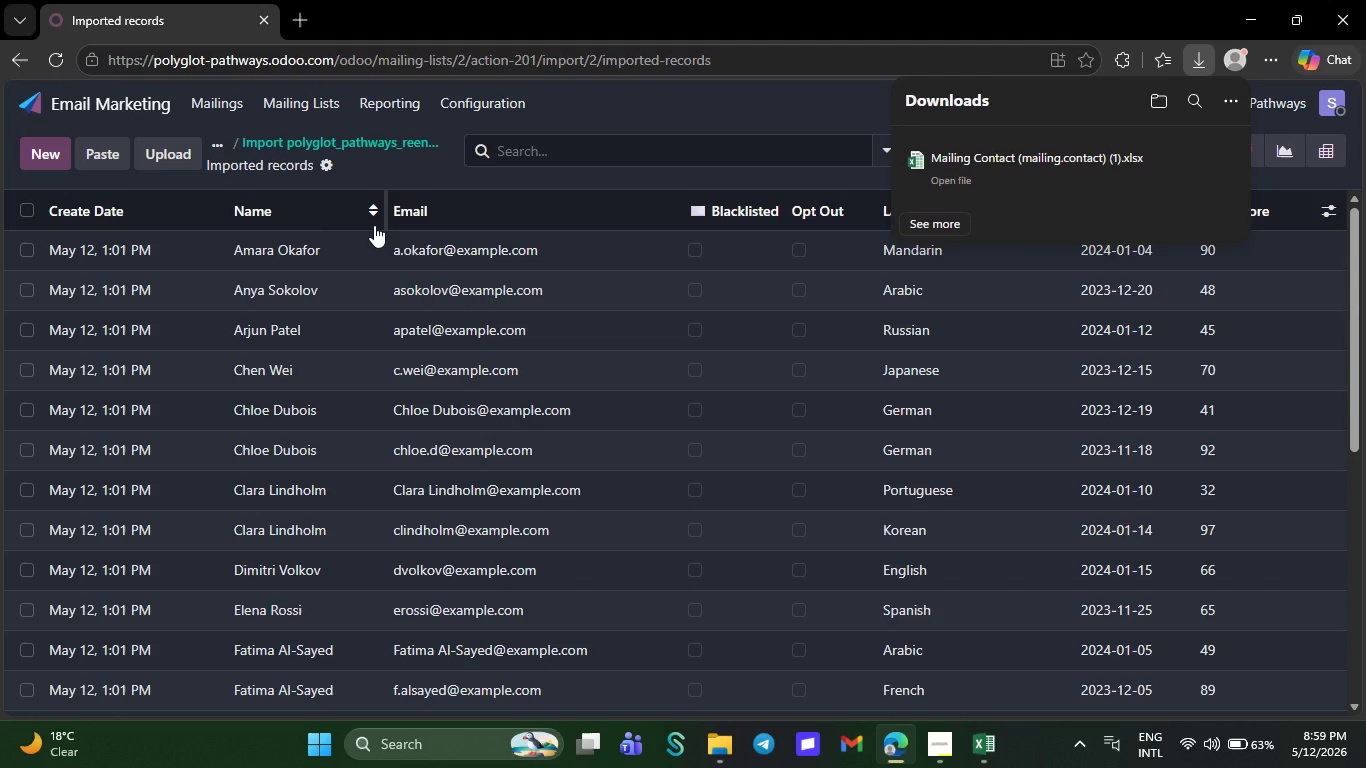 
wait(22.81)
 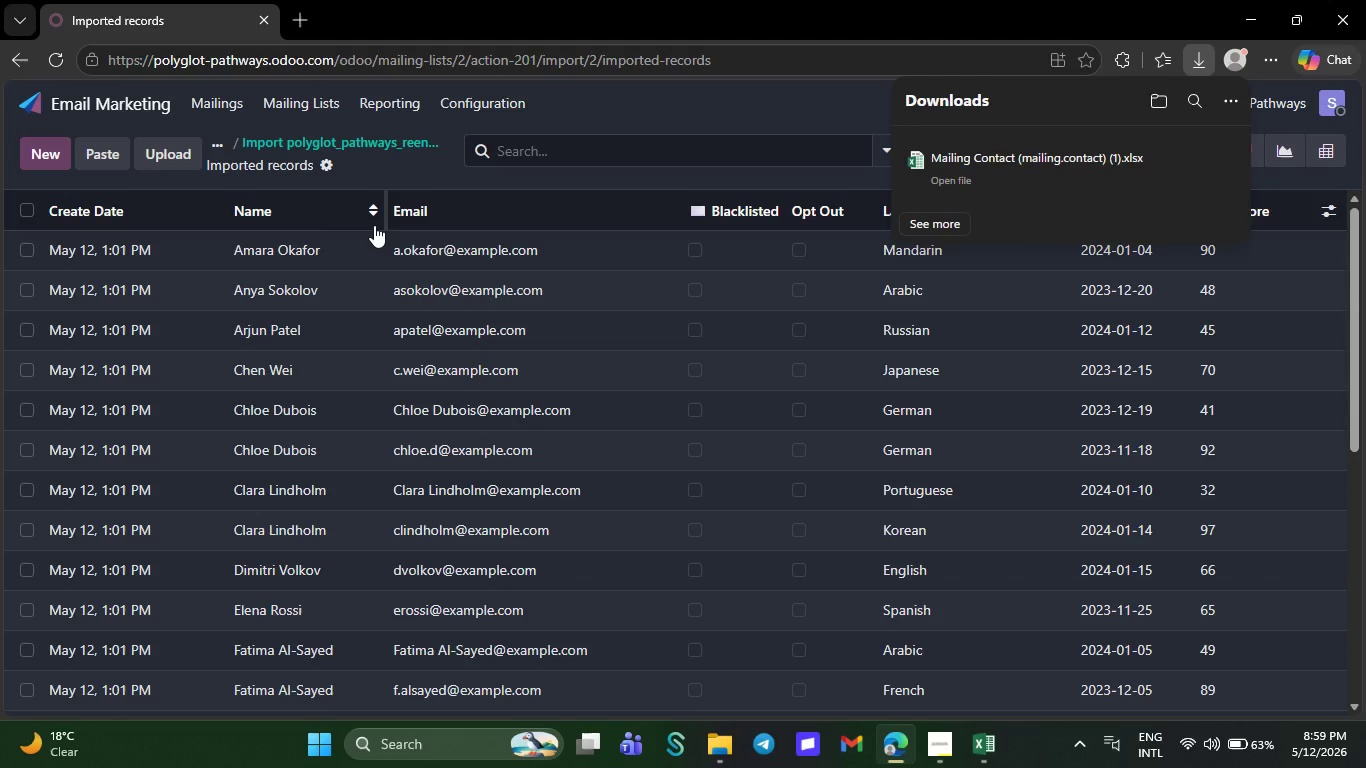 
mouse_move([377, 143])
 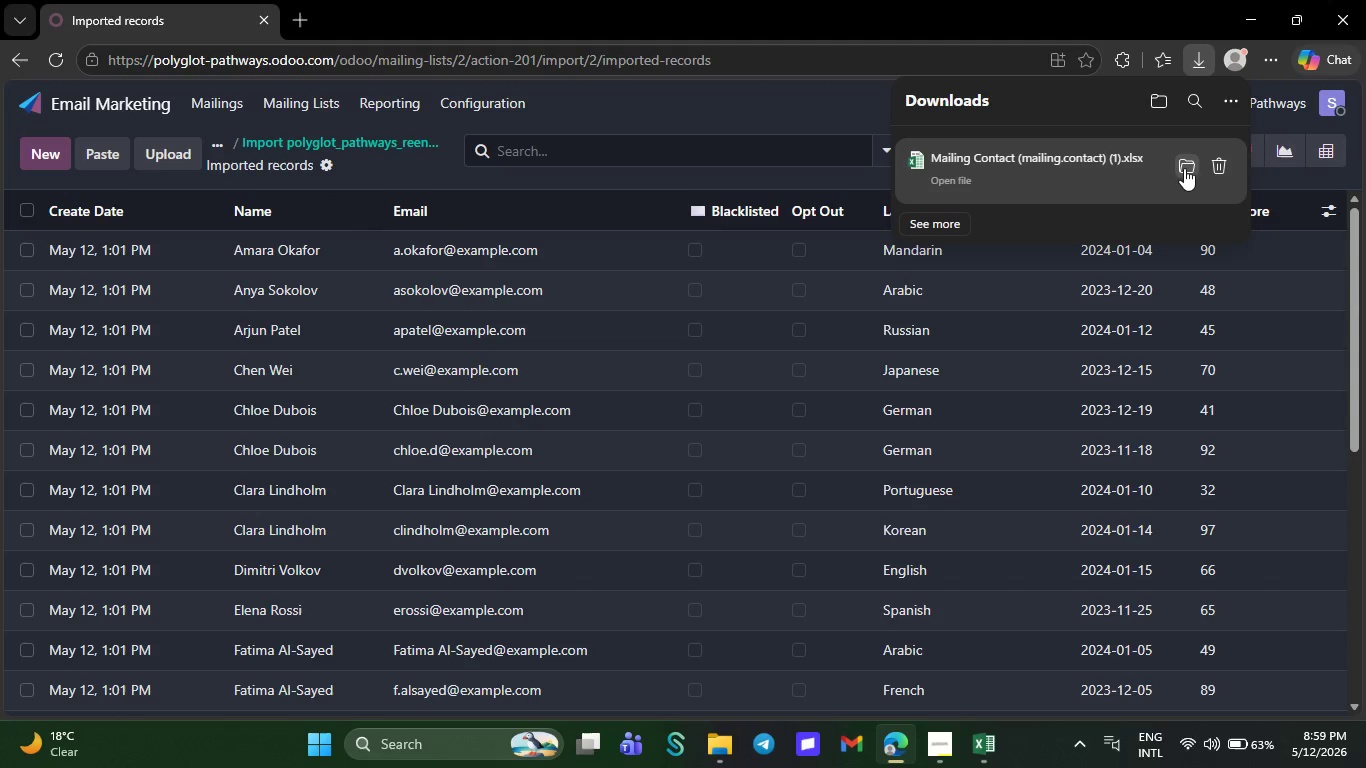 
left_click([1183, 169])
 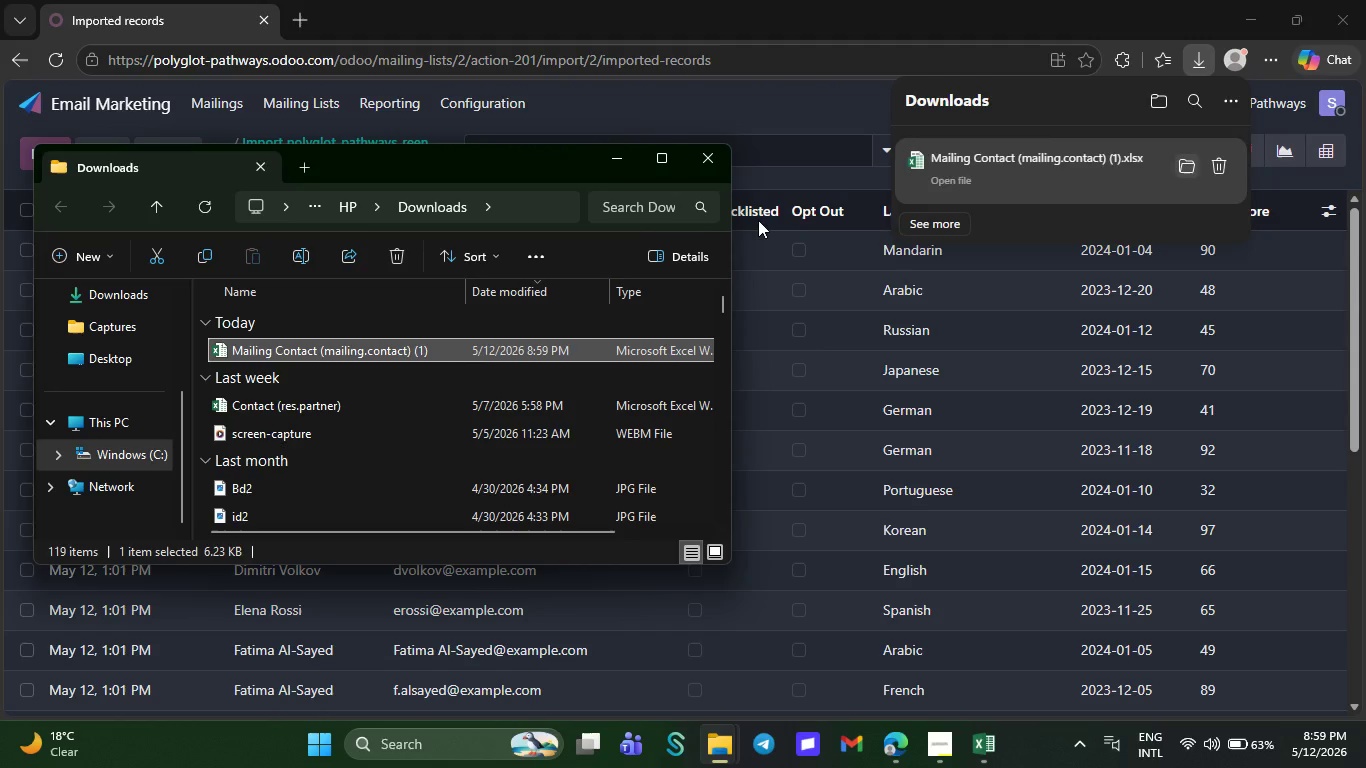 
wait(6.86)
 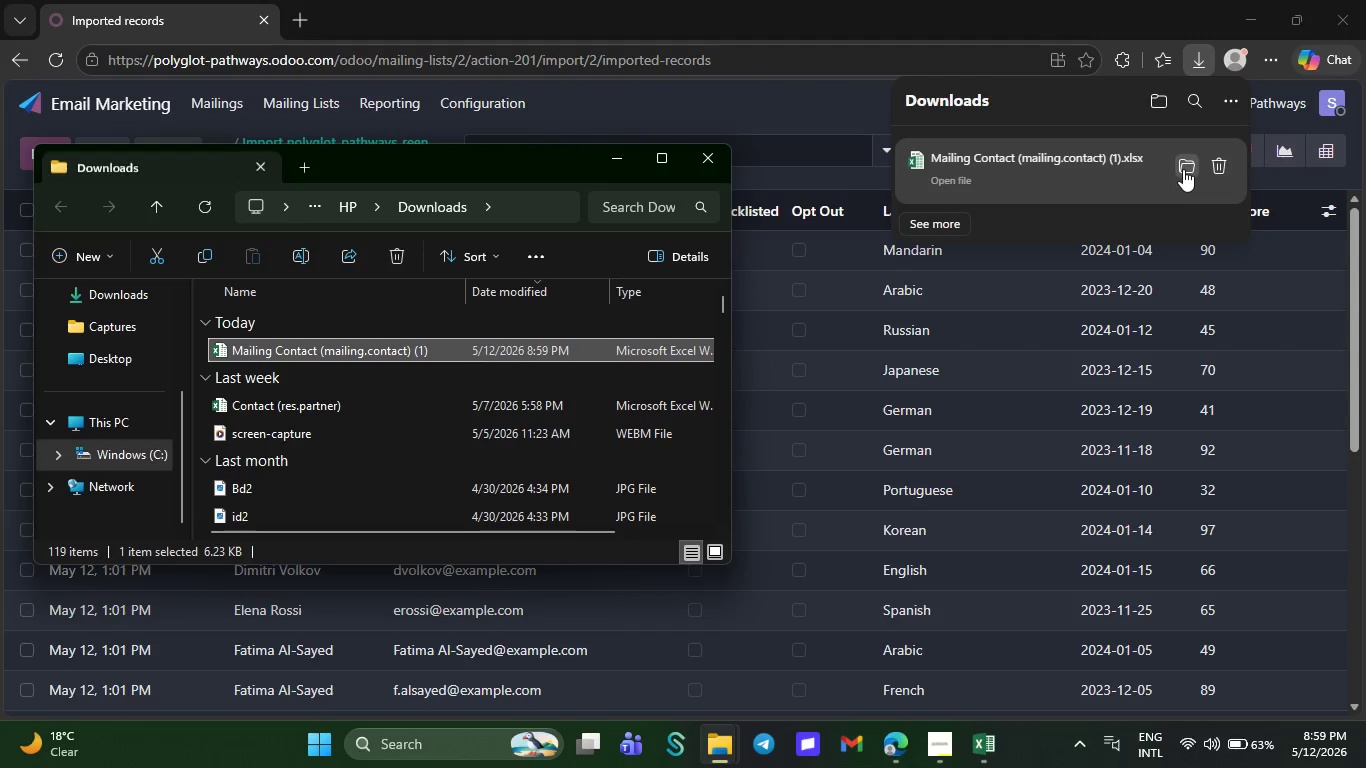 
double_click([453, 343])
 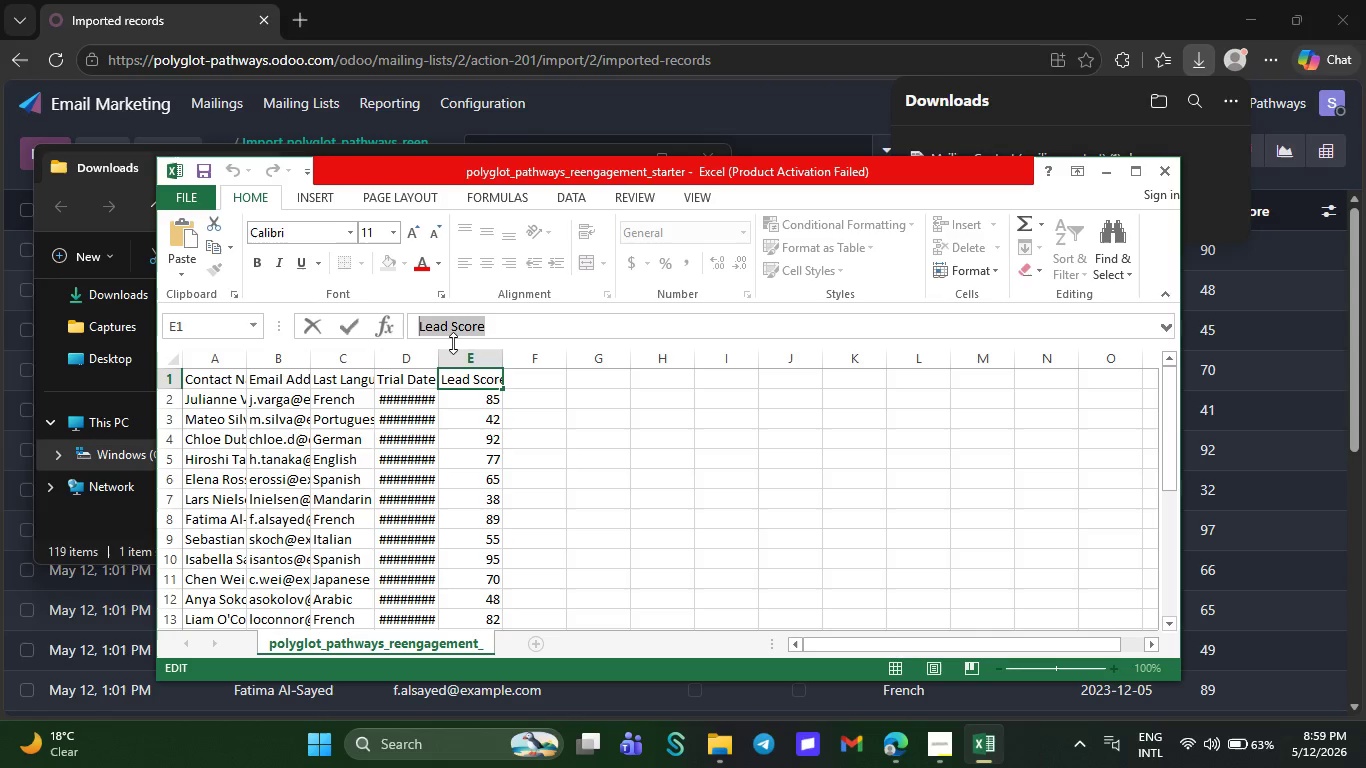 
wait(13.11)
 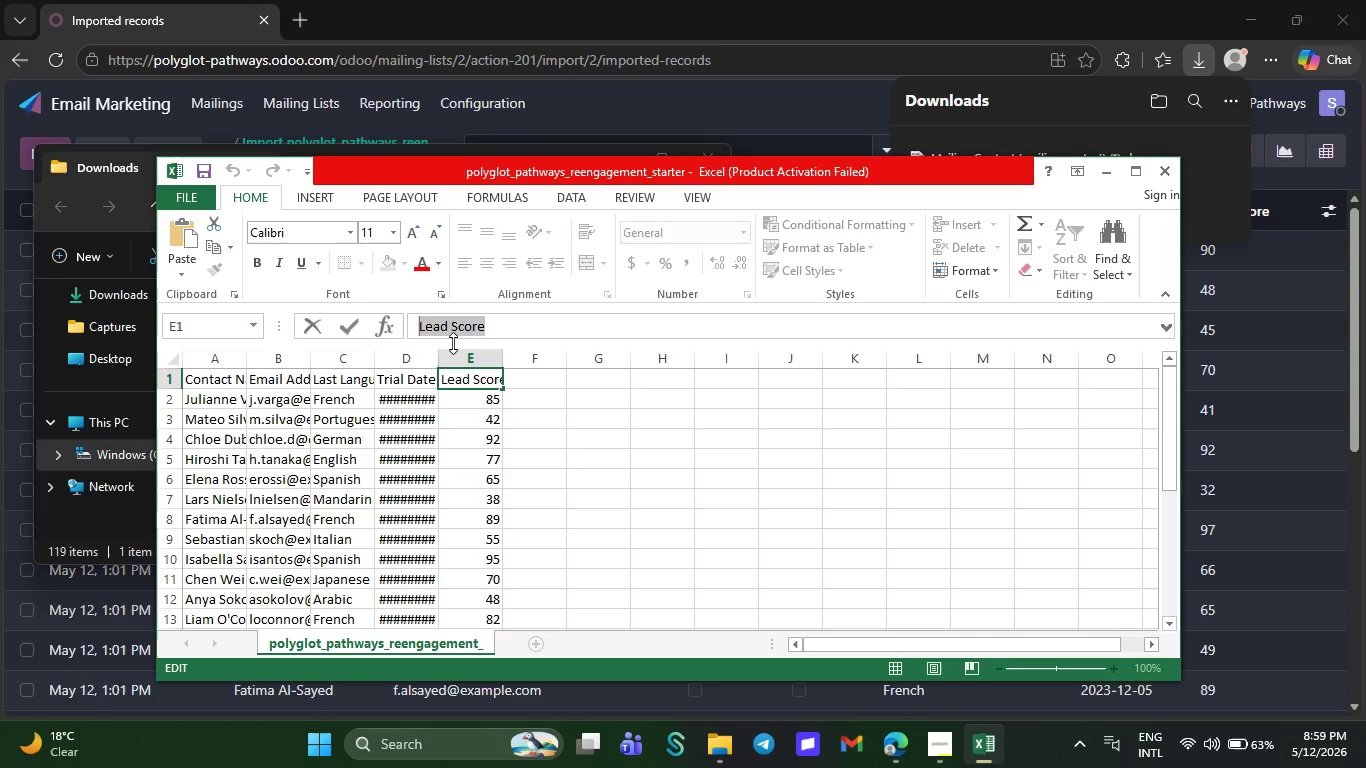 
left_click([1170, 183])
 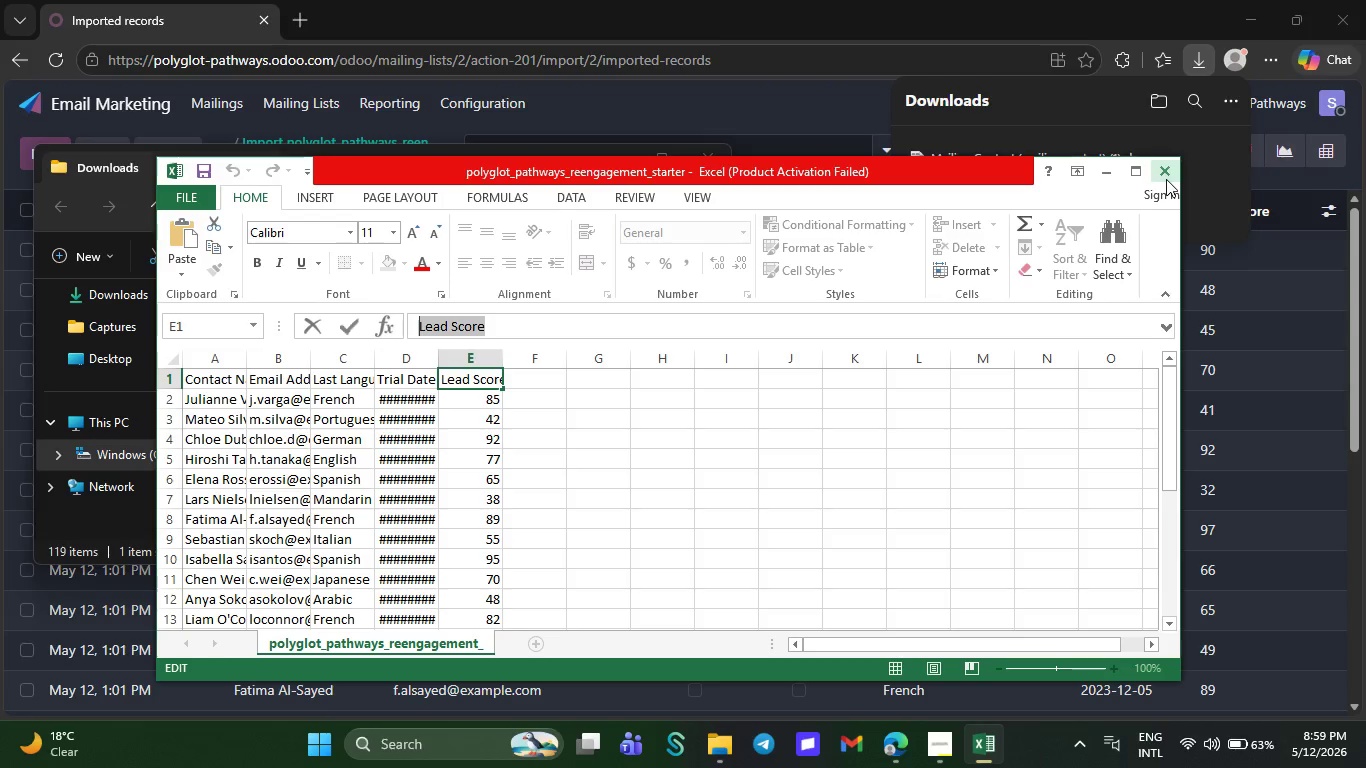 
left_click([1166, 179])
 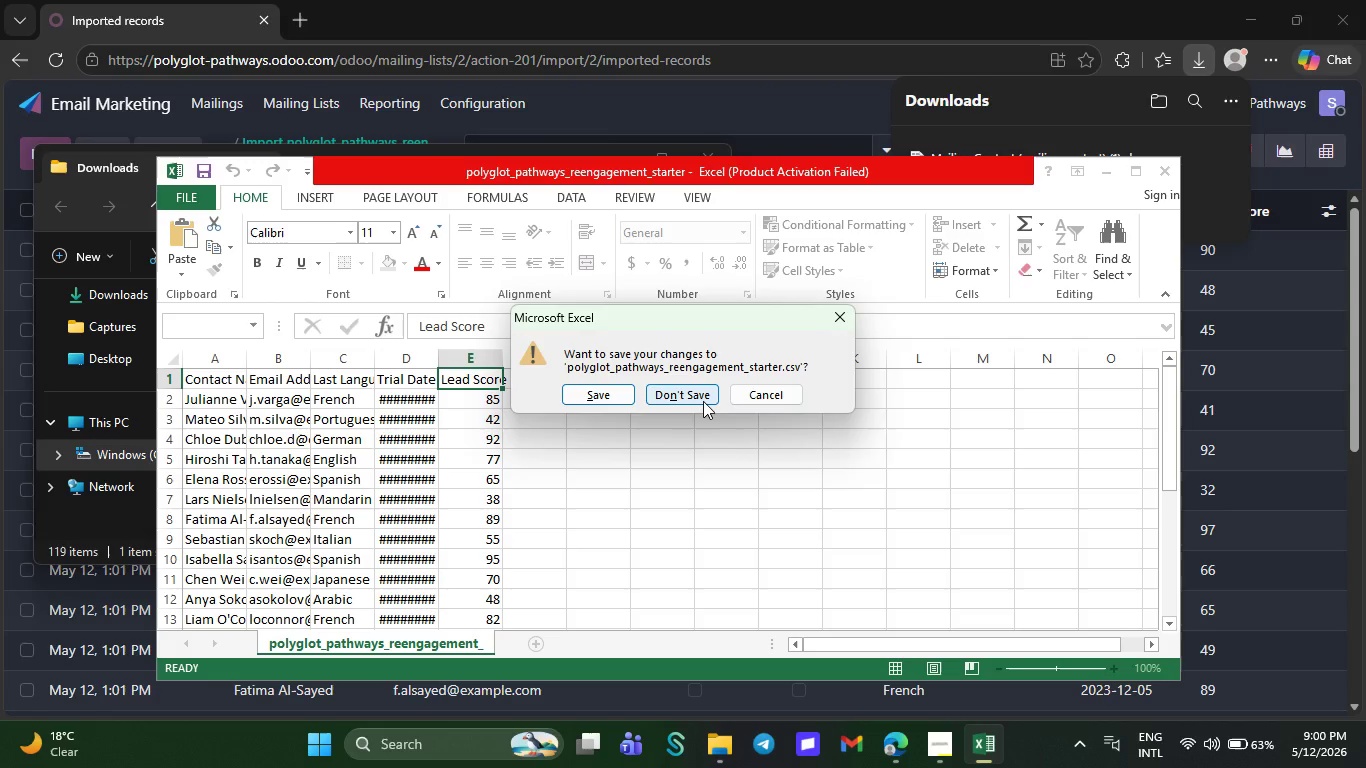 
left_click([703, 401])
 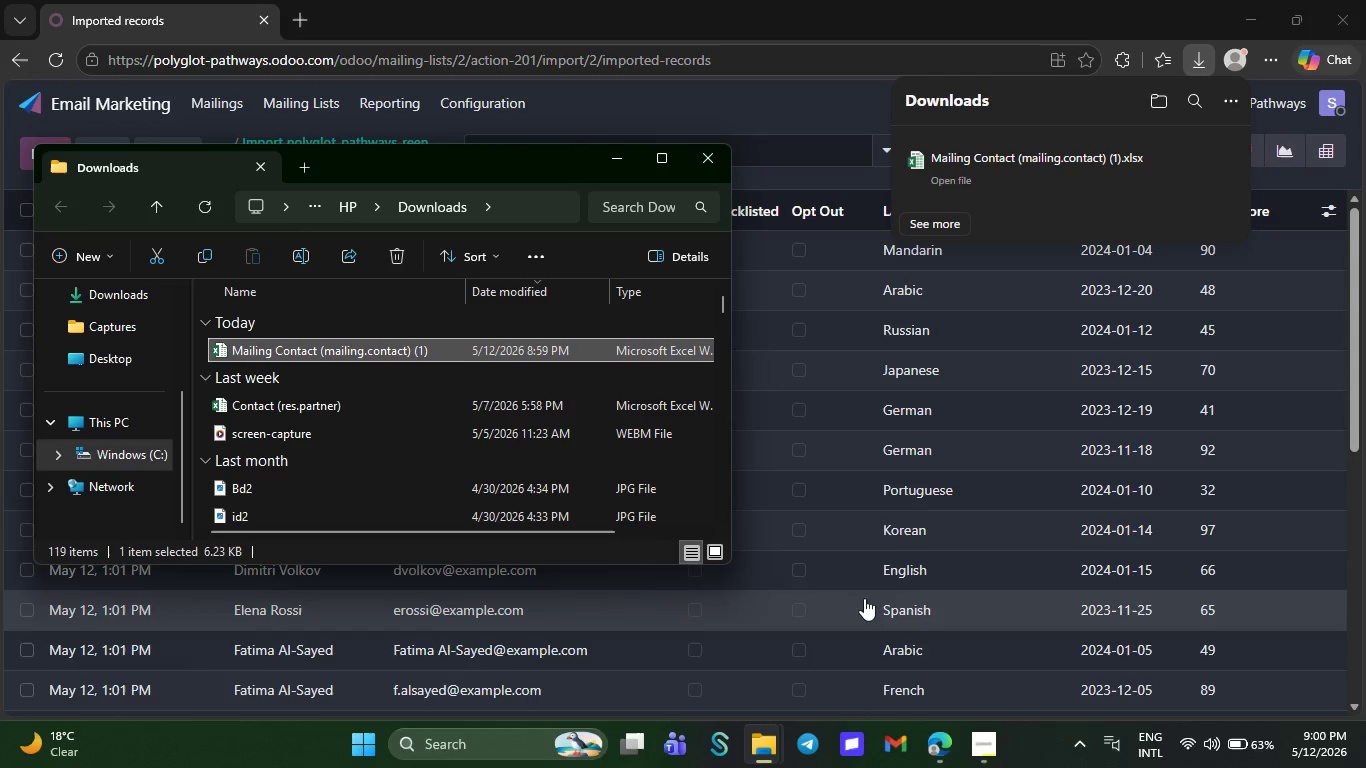 
left_click([997, 765])